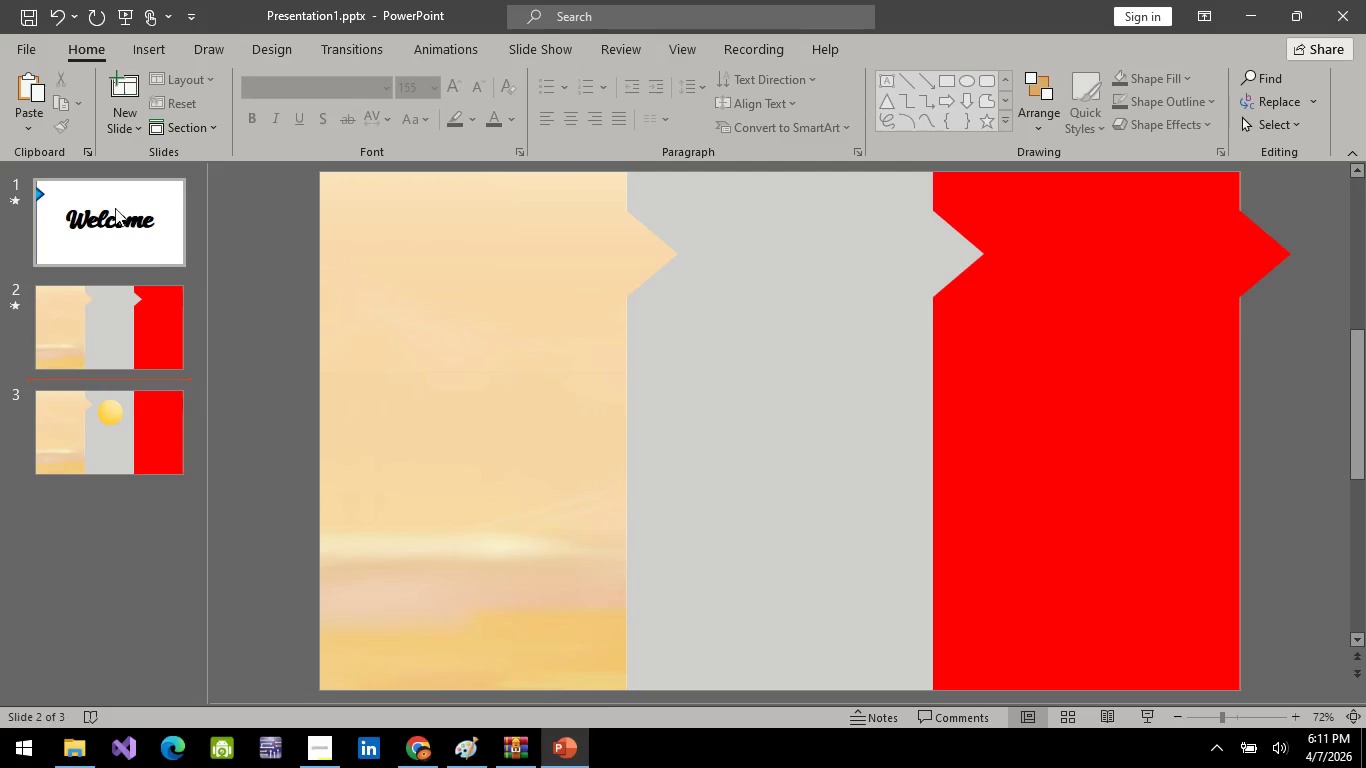 
left_click([115, 206])
 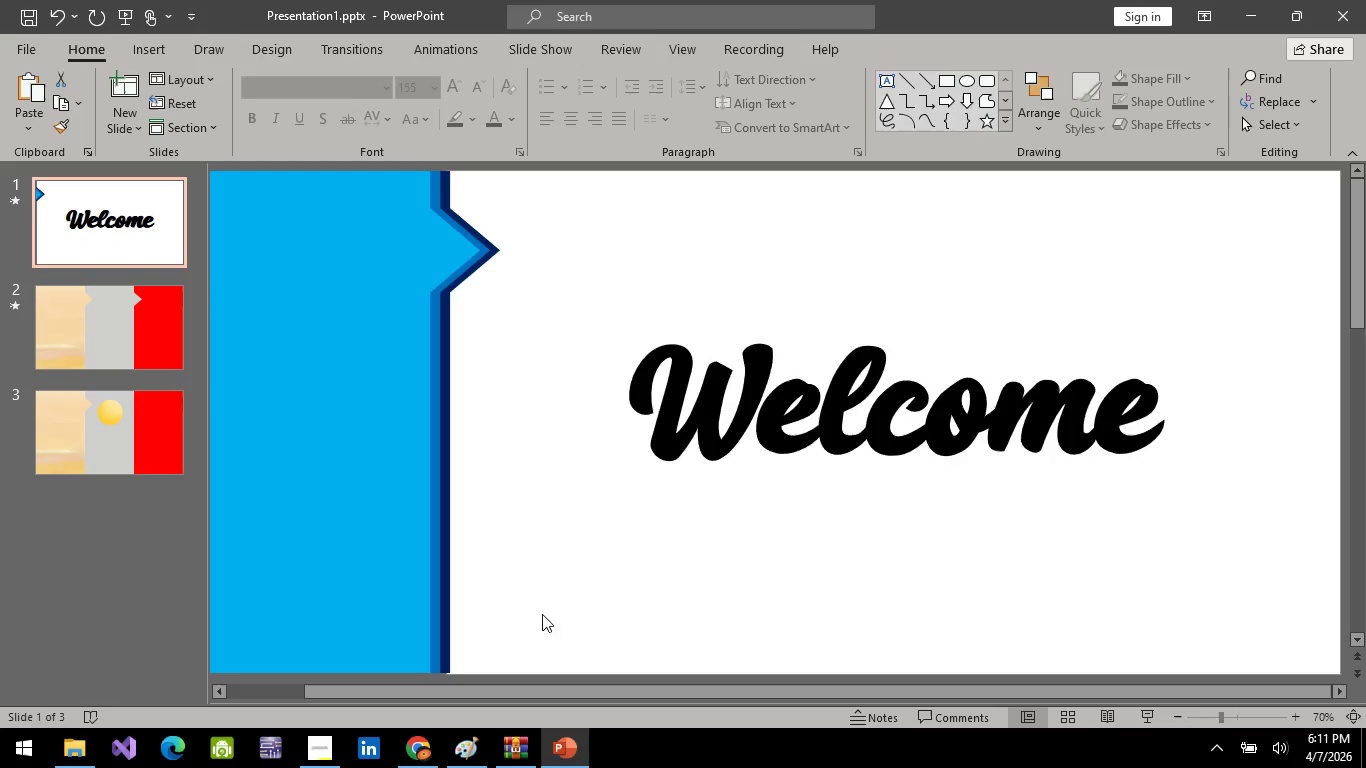 
mouse_move([103, 419])
 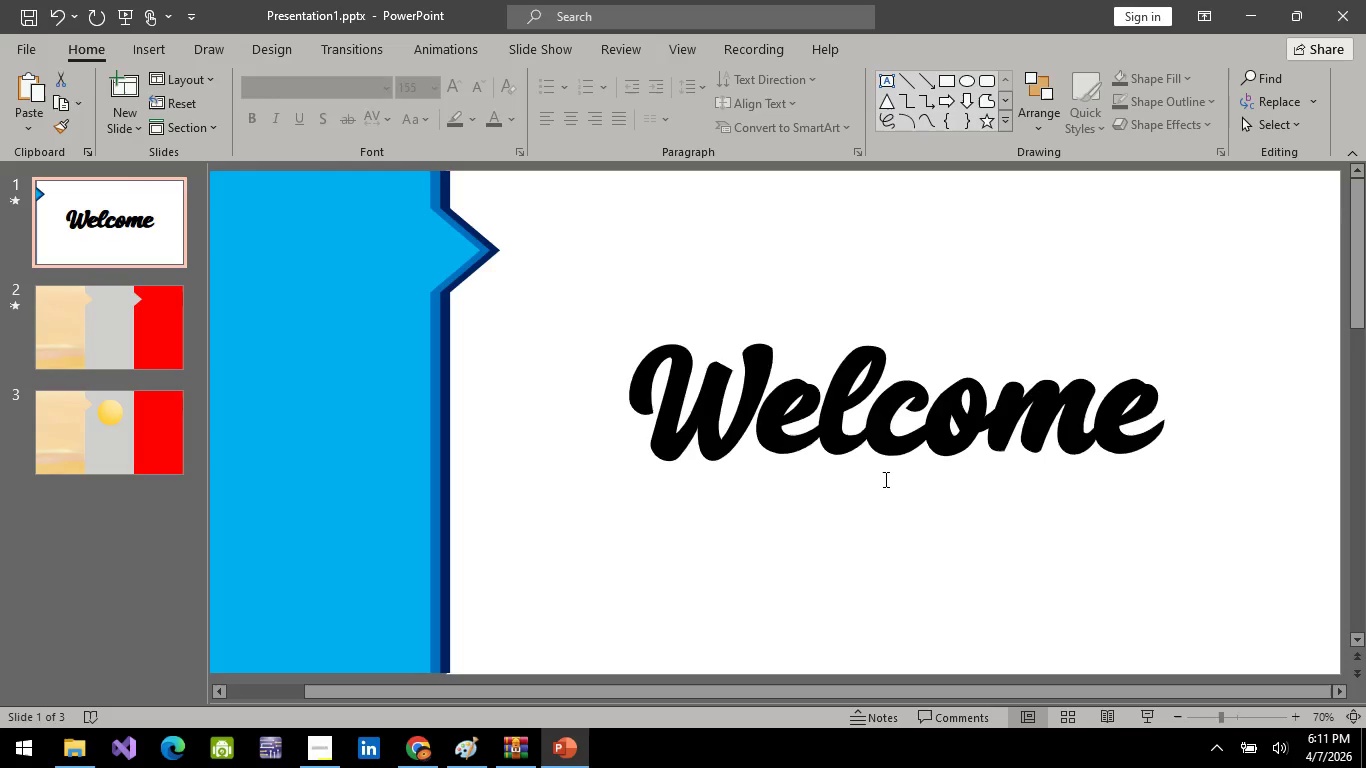 
left_click([884, 479])
 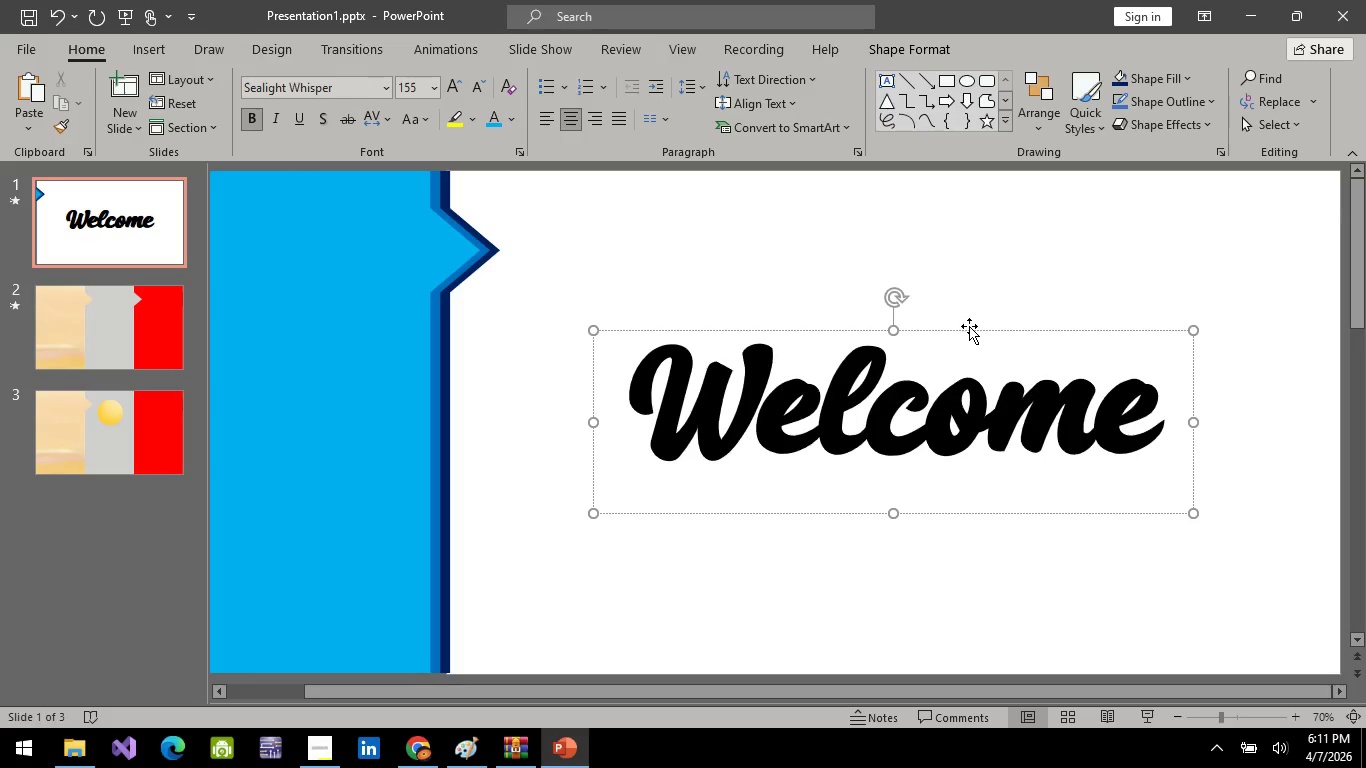 
left_click([969, 326])
 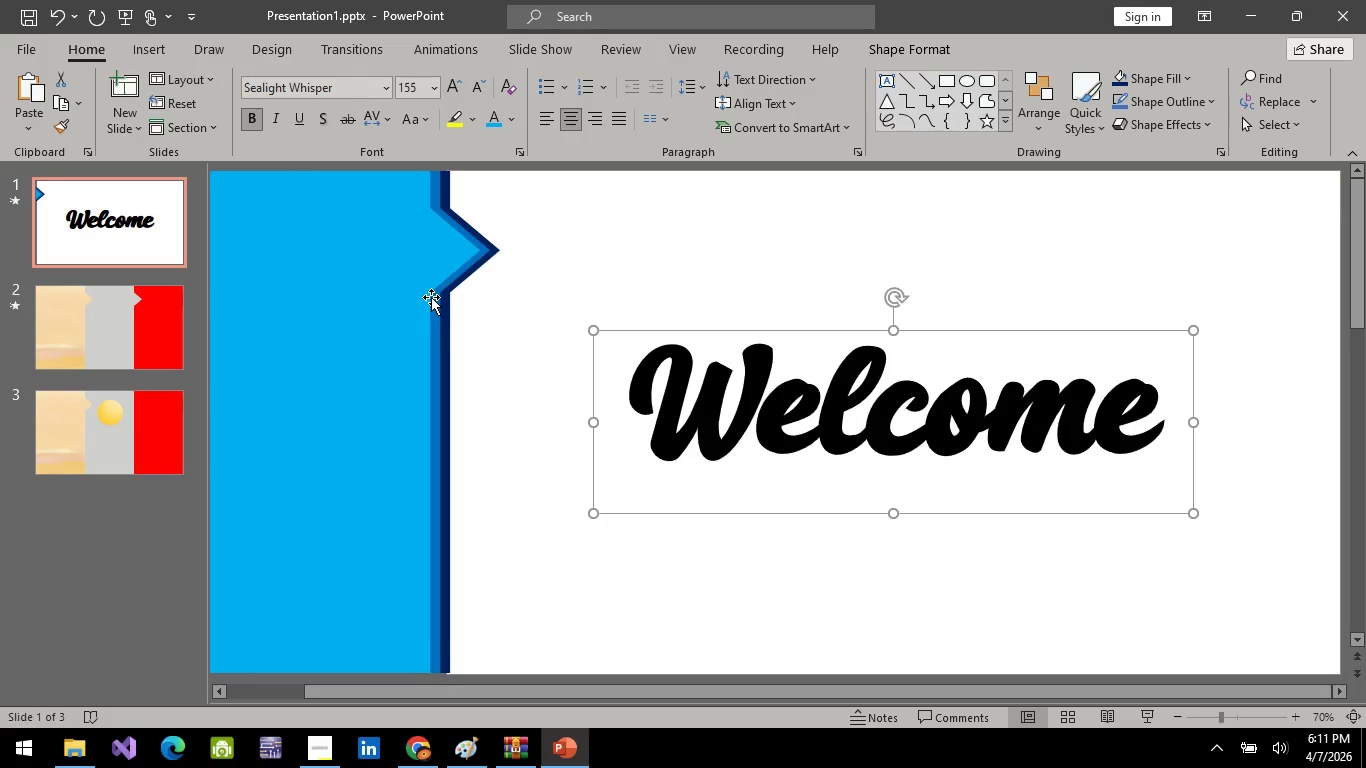 
wait(6.62)
 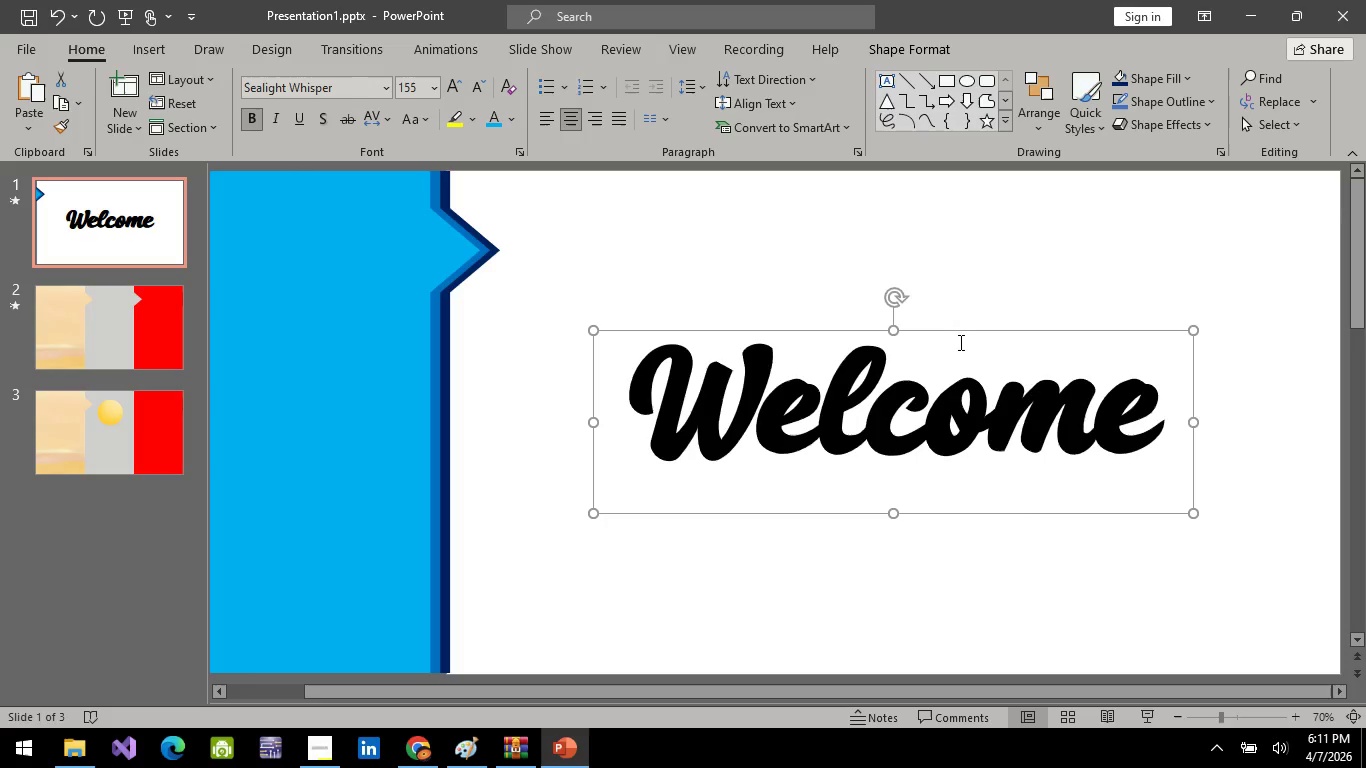 
left_click([403, 404])
 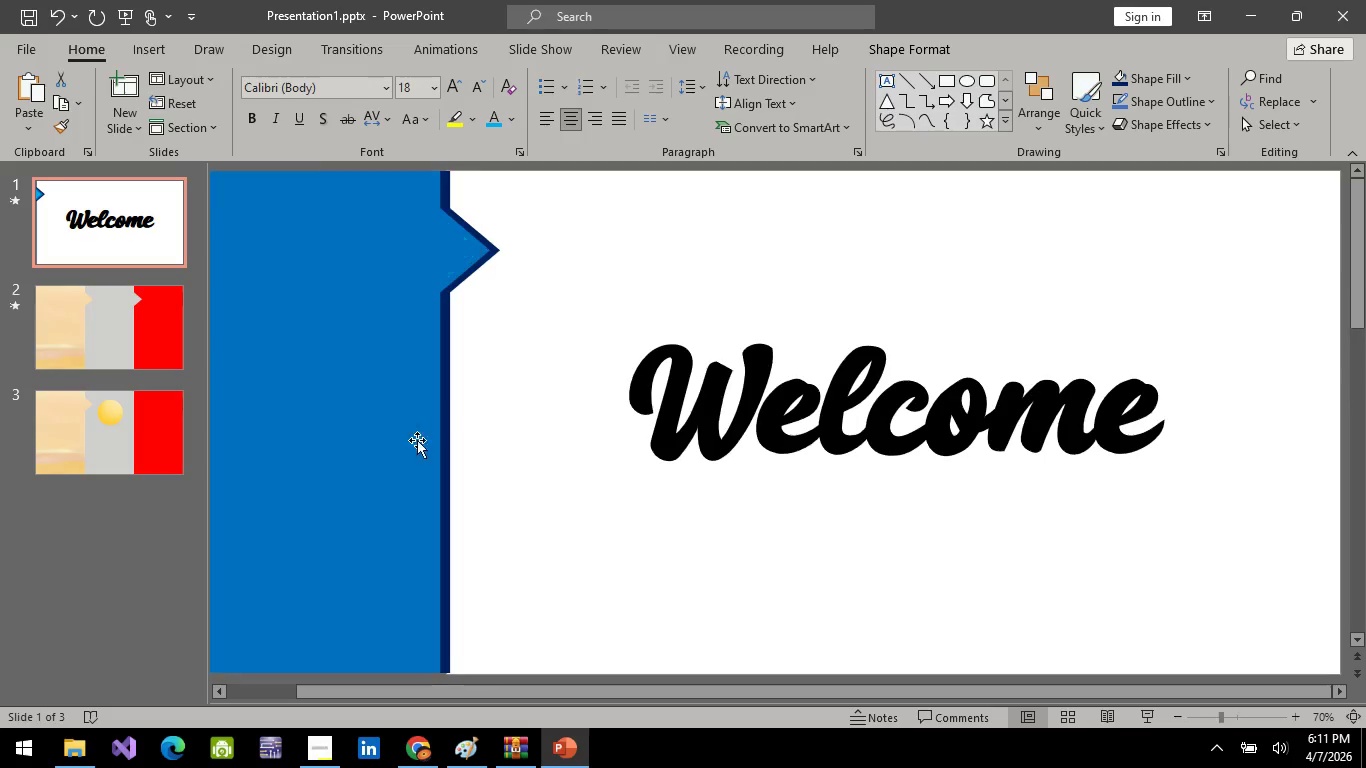 
key(Delete)
 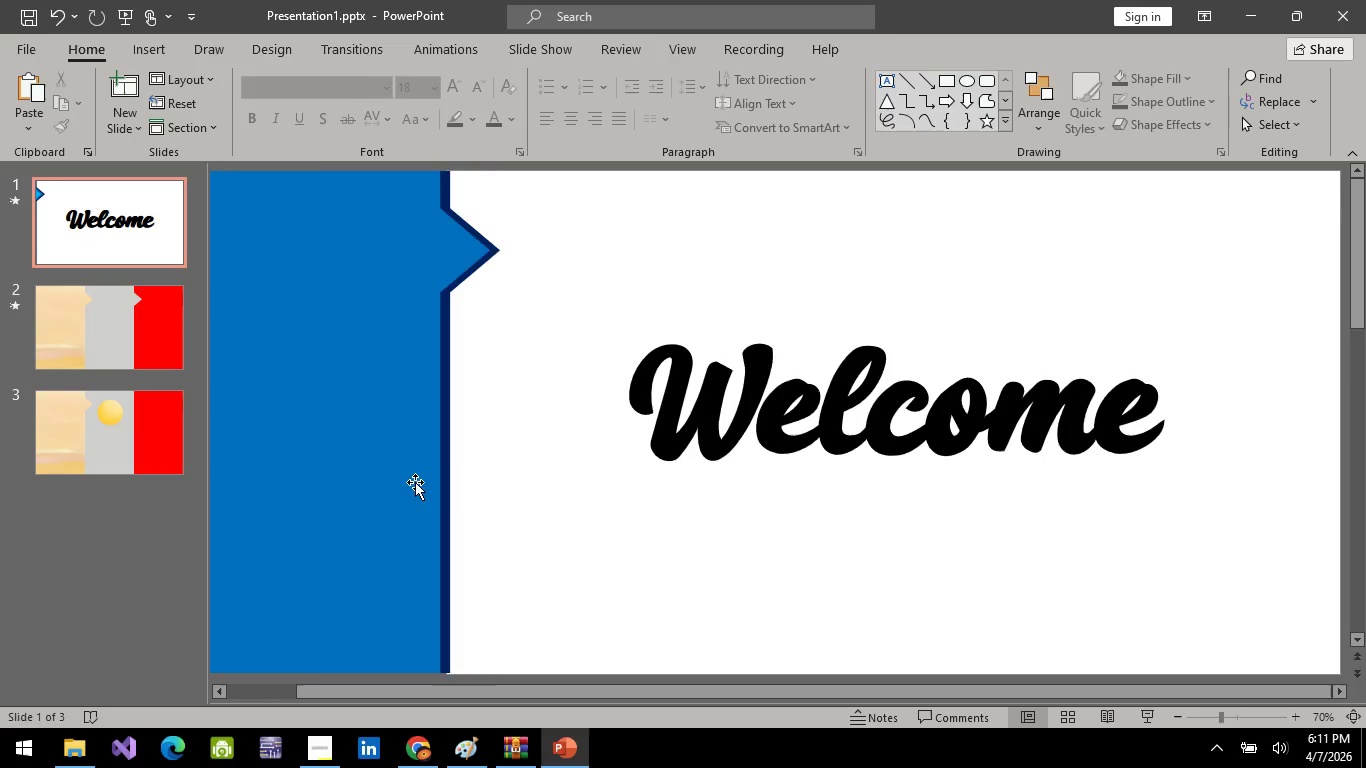 
left_click([415, 482])
 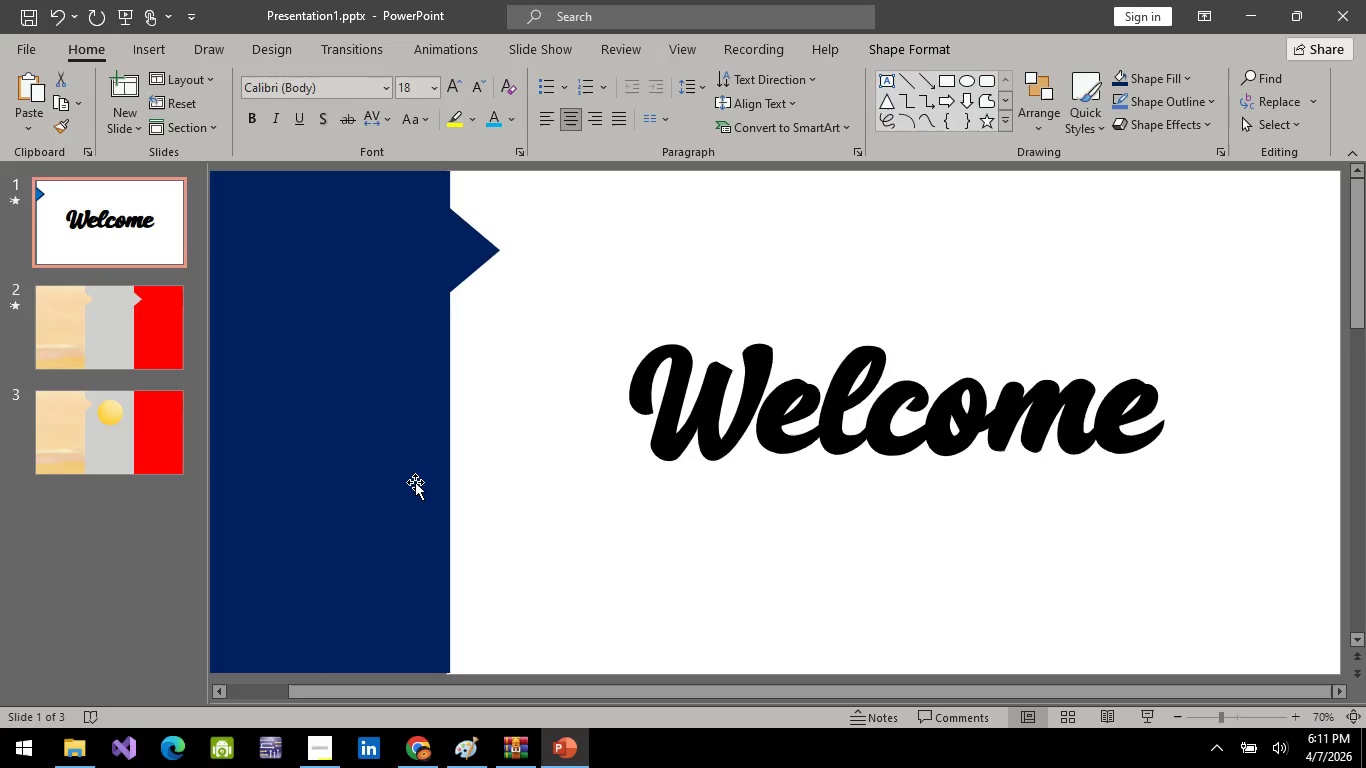 
key(Delete)
 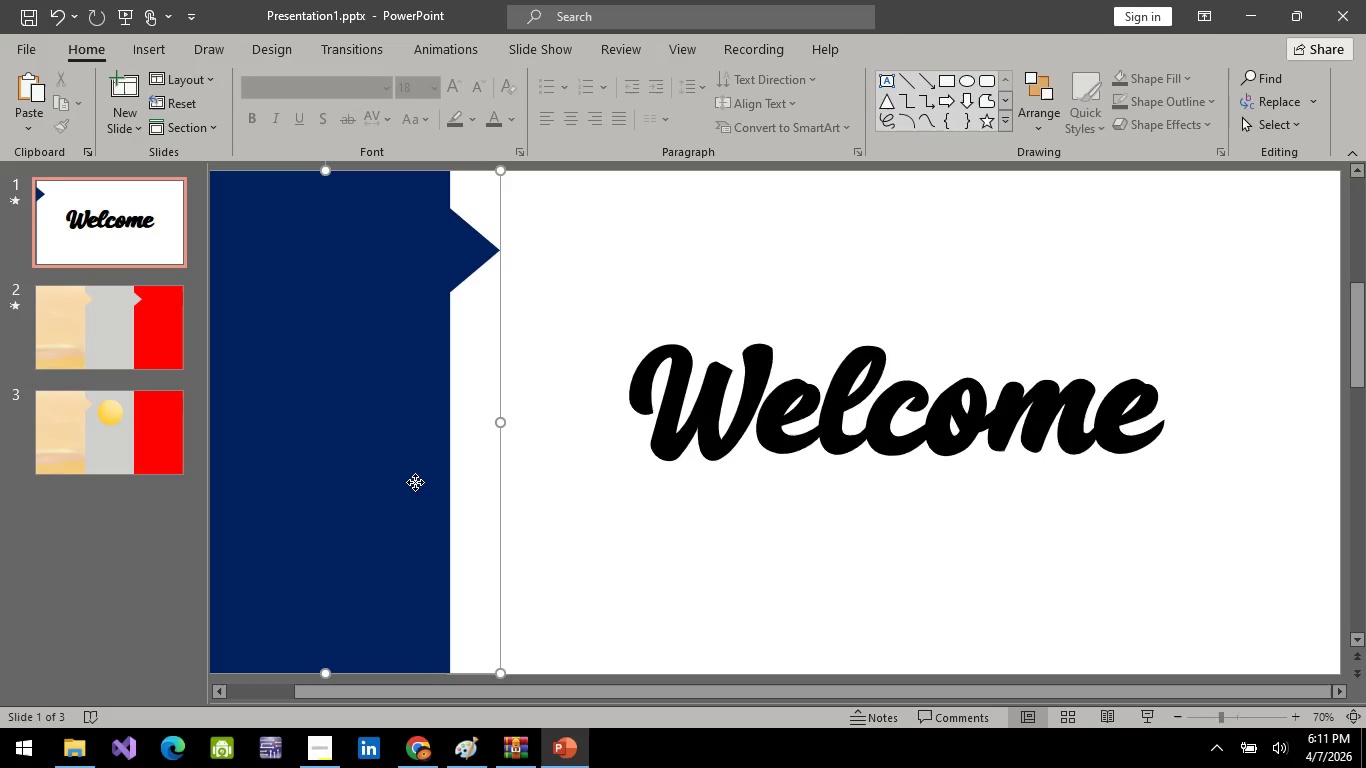 
left_click([415, 482])
 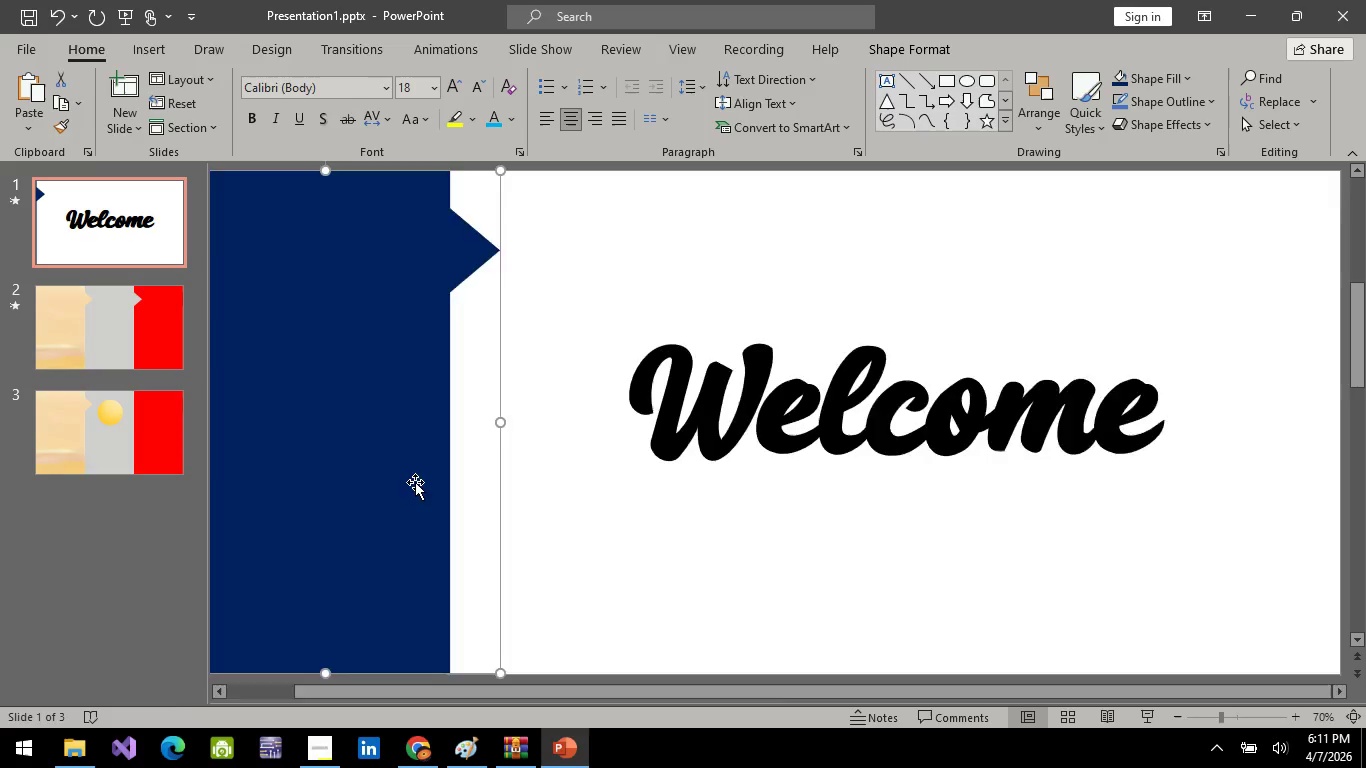 
key(Delete)
 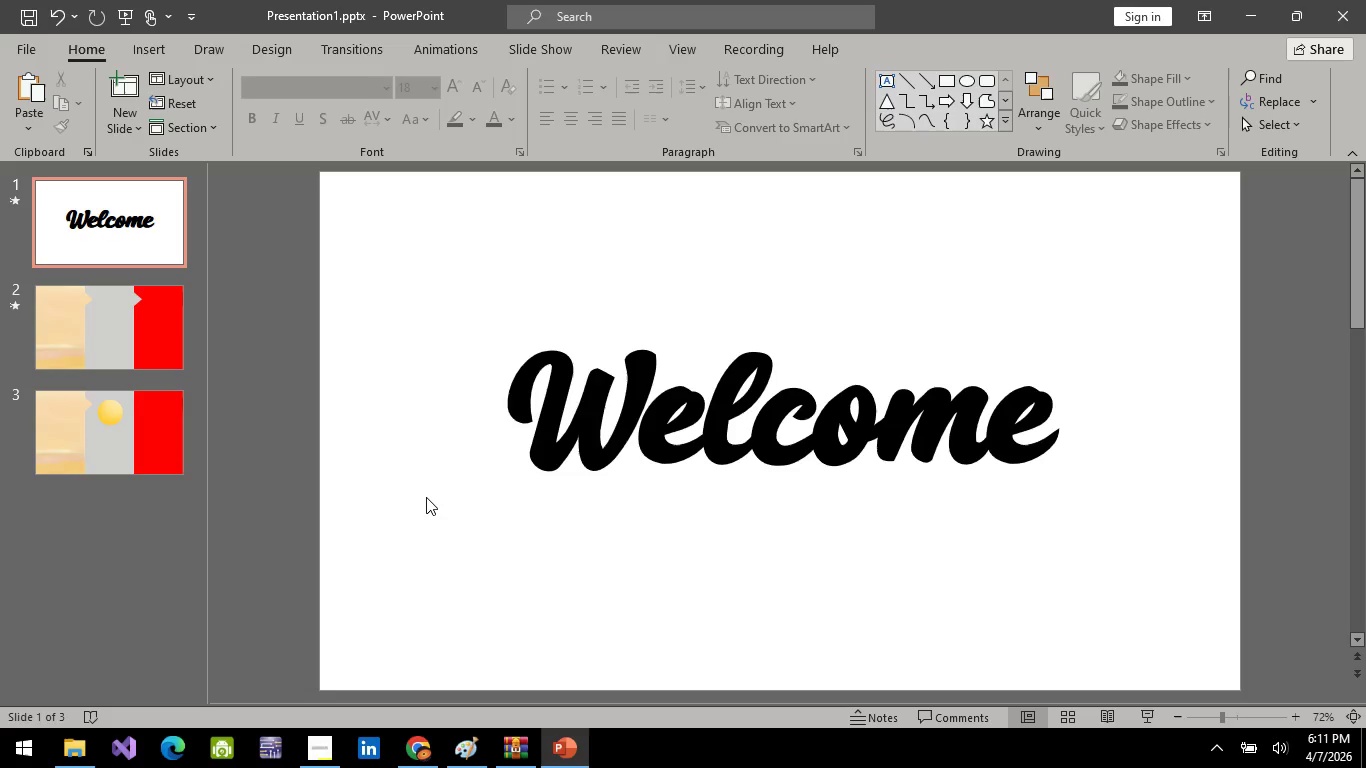 
wait(11.55)
 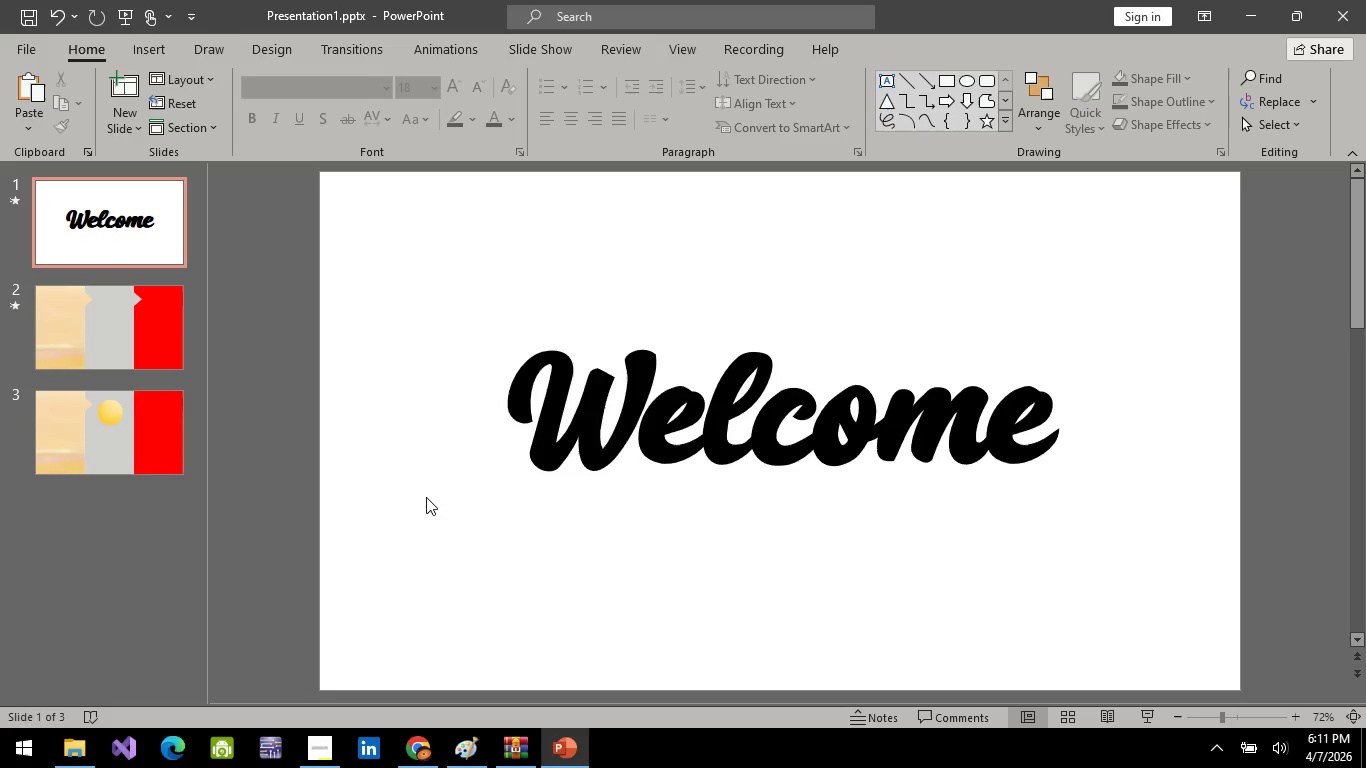 
left_click([714, 456])
 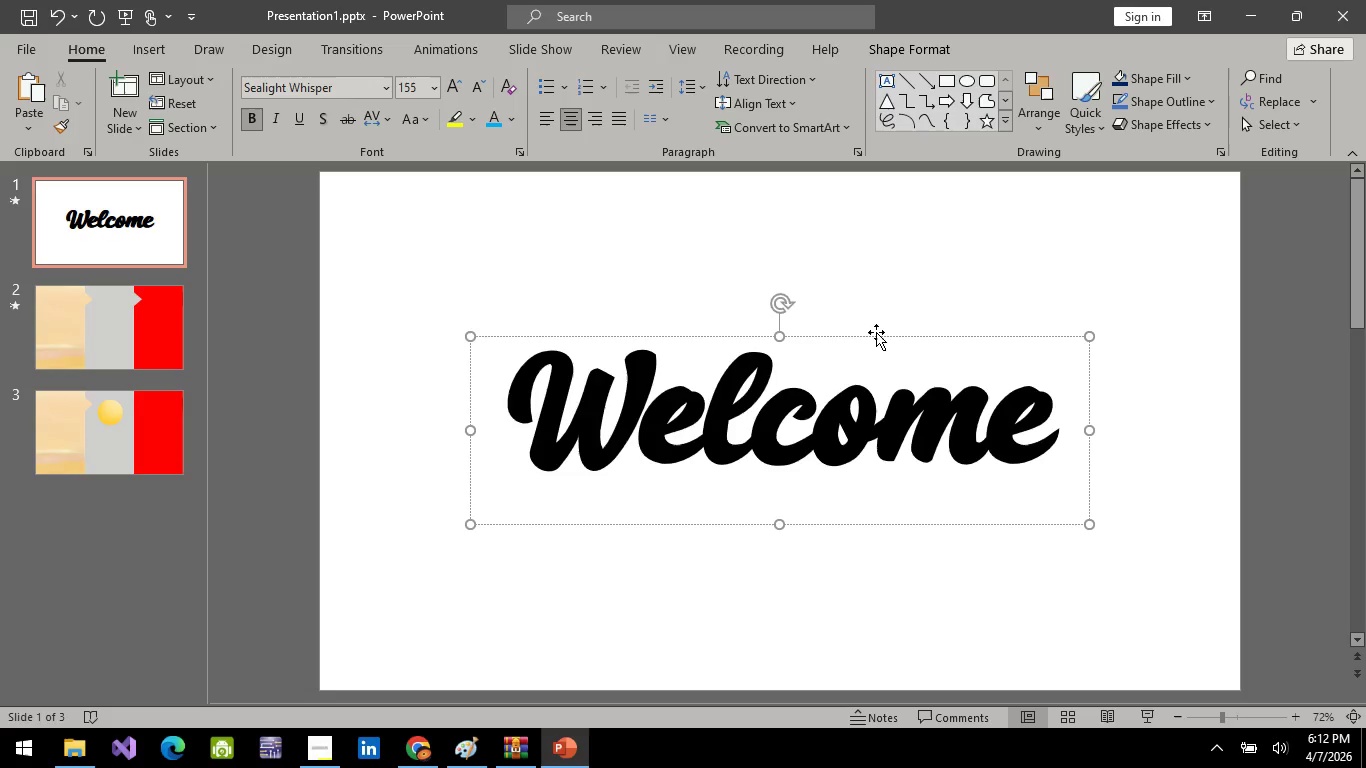 
left_click([868, 337])
 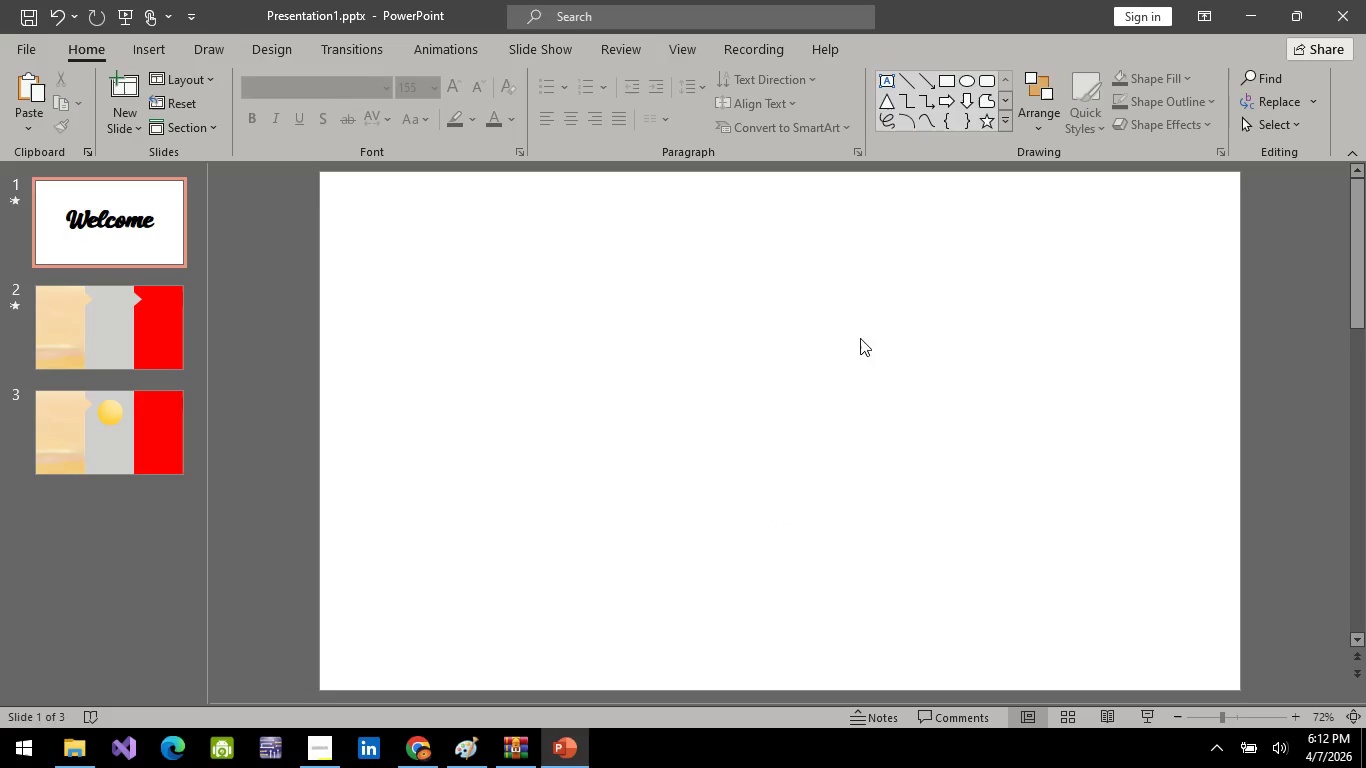 
key(Delete)
 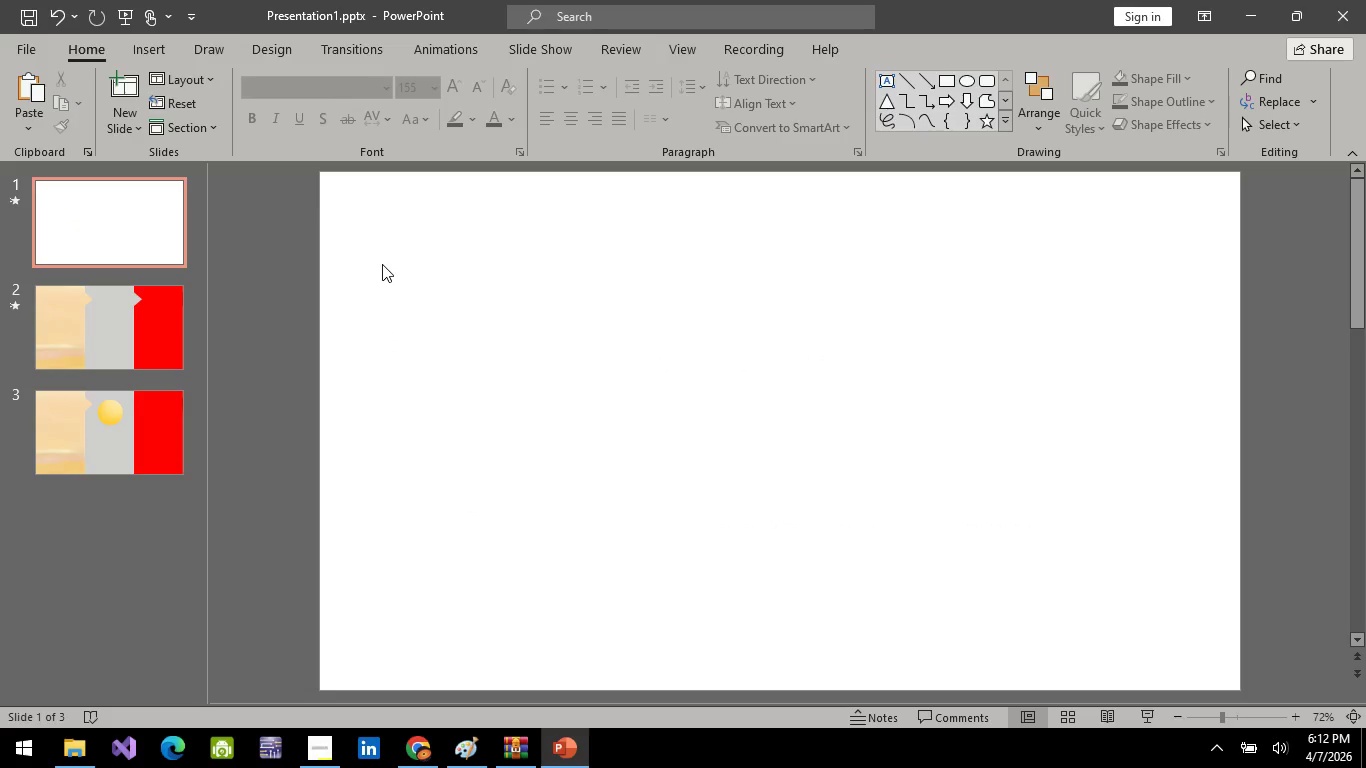 
key(Control+Z)
 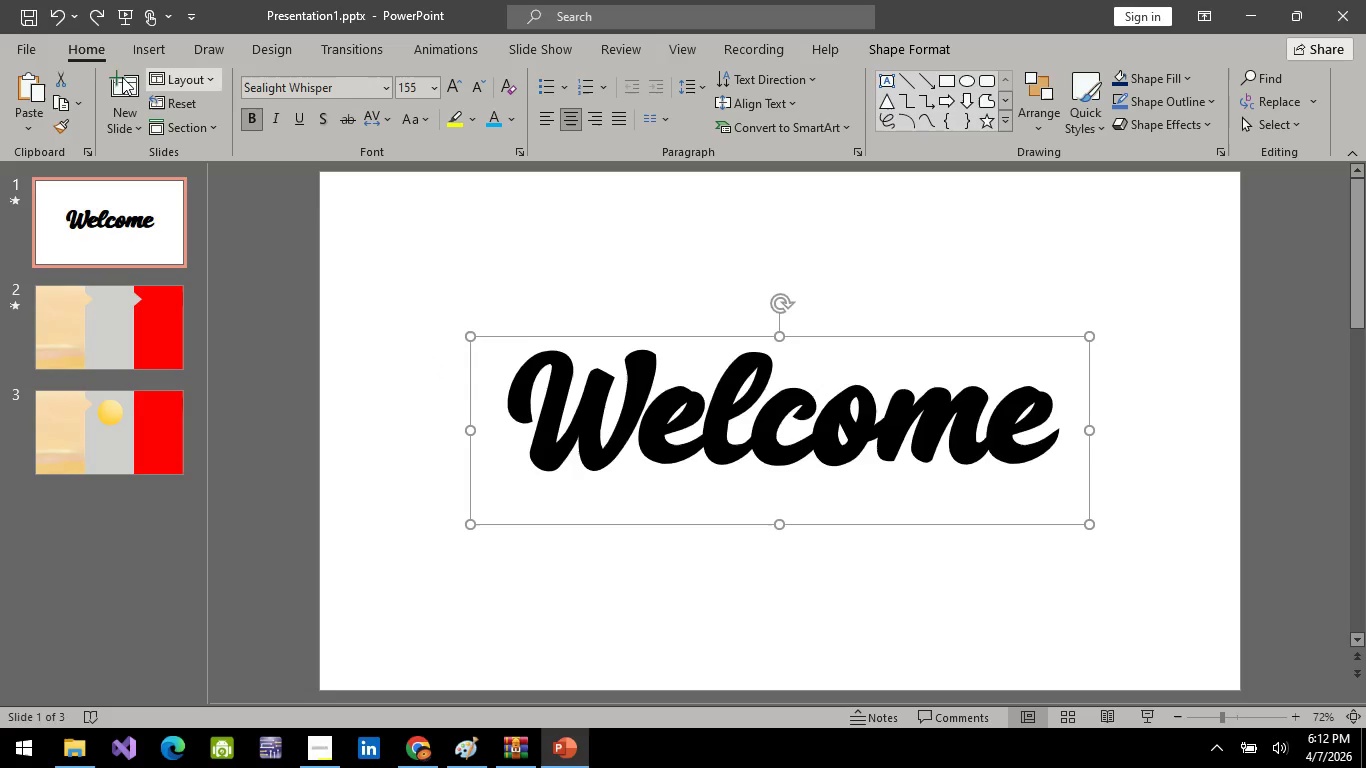 
left_click([162, 48])
 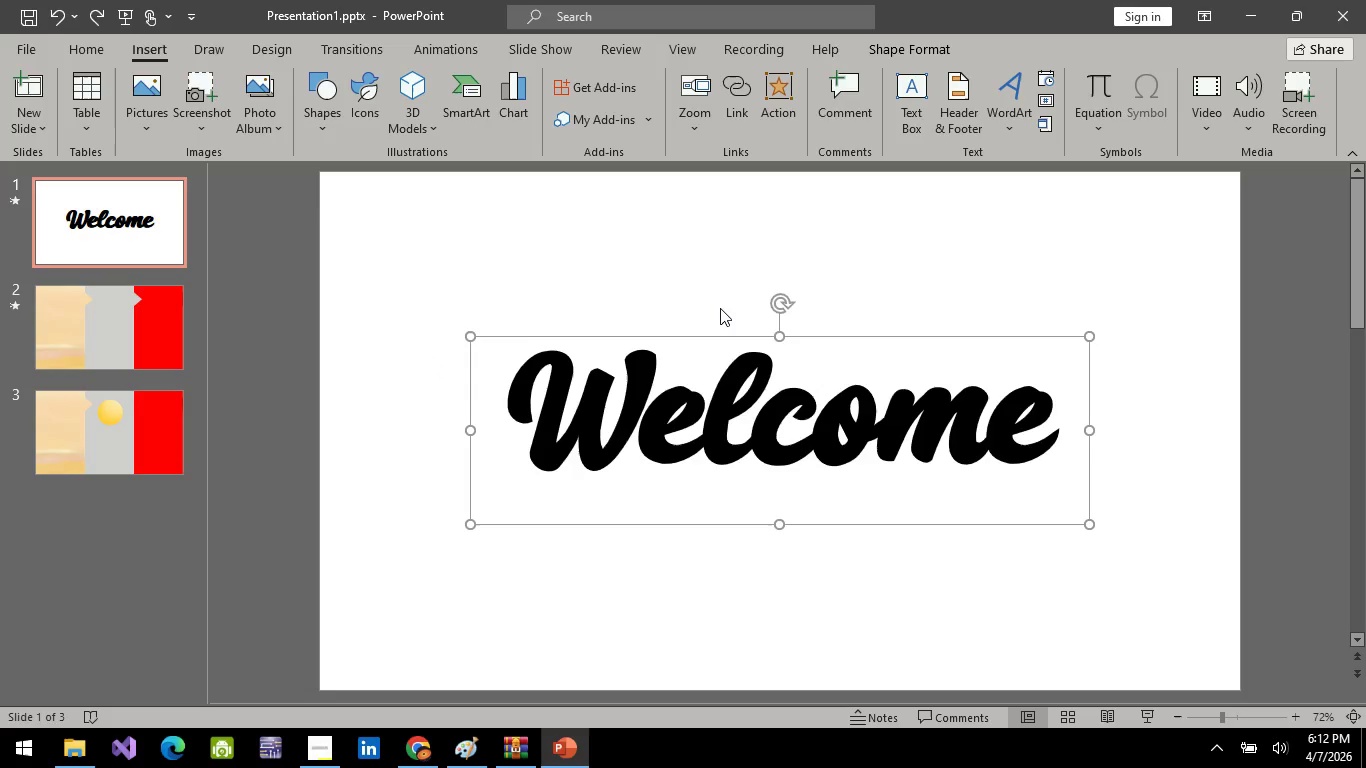 
key(Alt+AltLeft)
 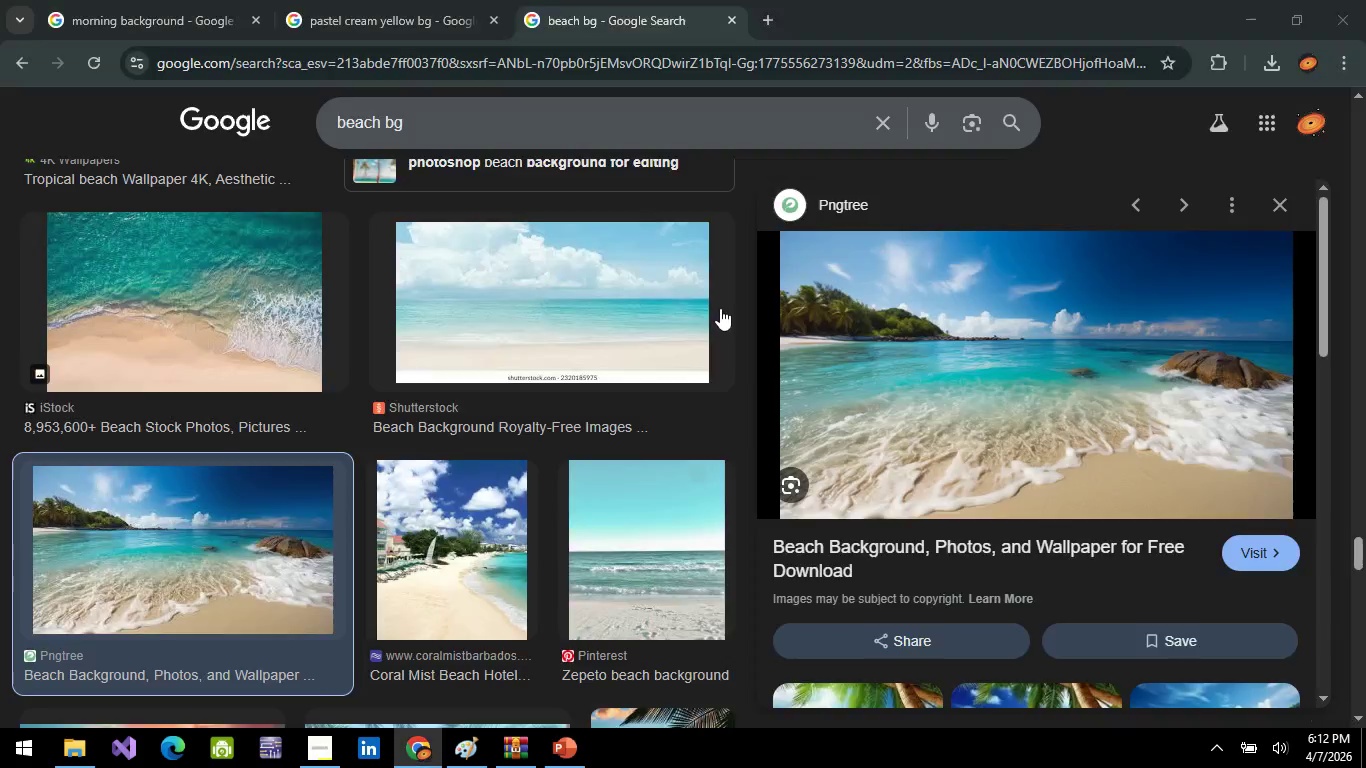 
key(Alt+Tab)
 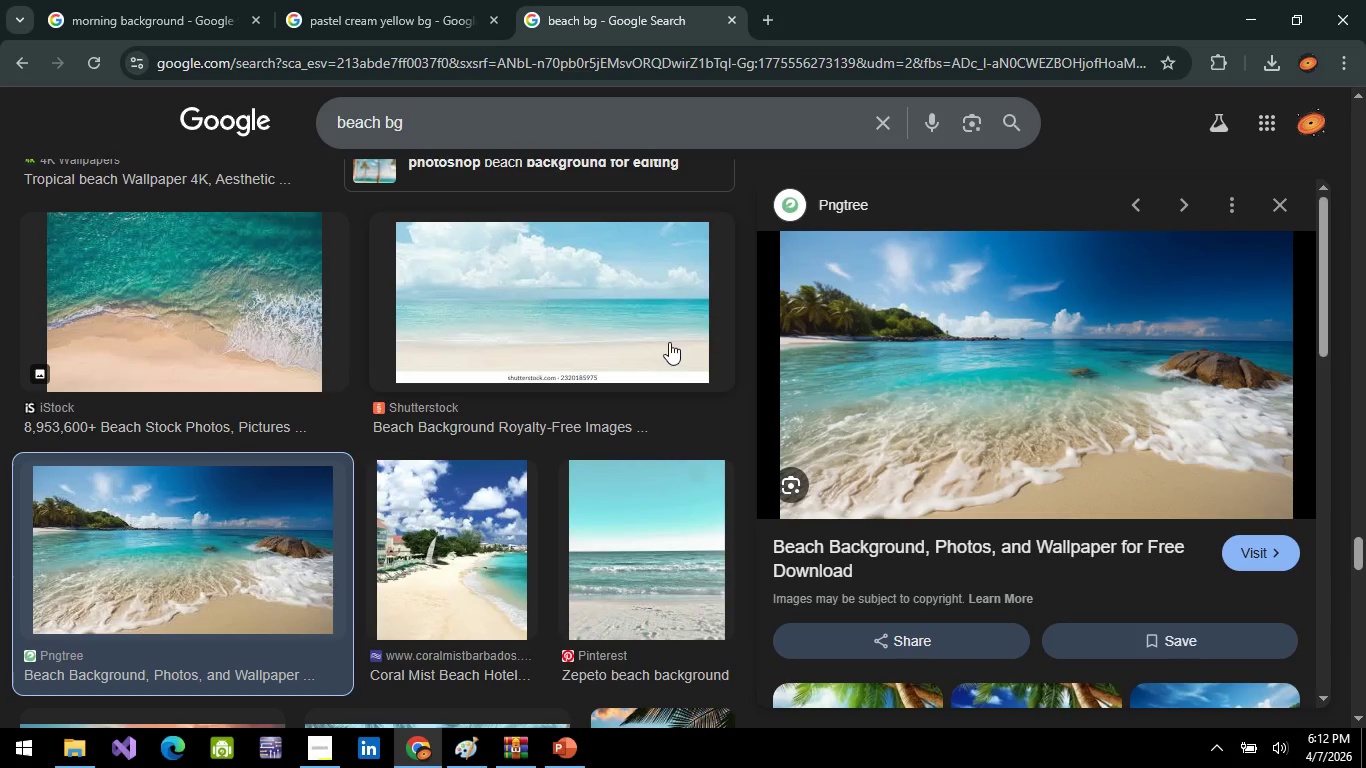 
mouse_move([254, 283])
 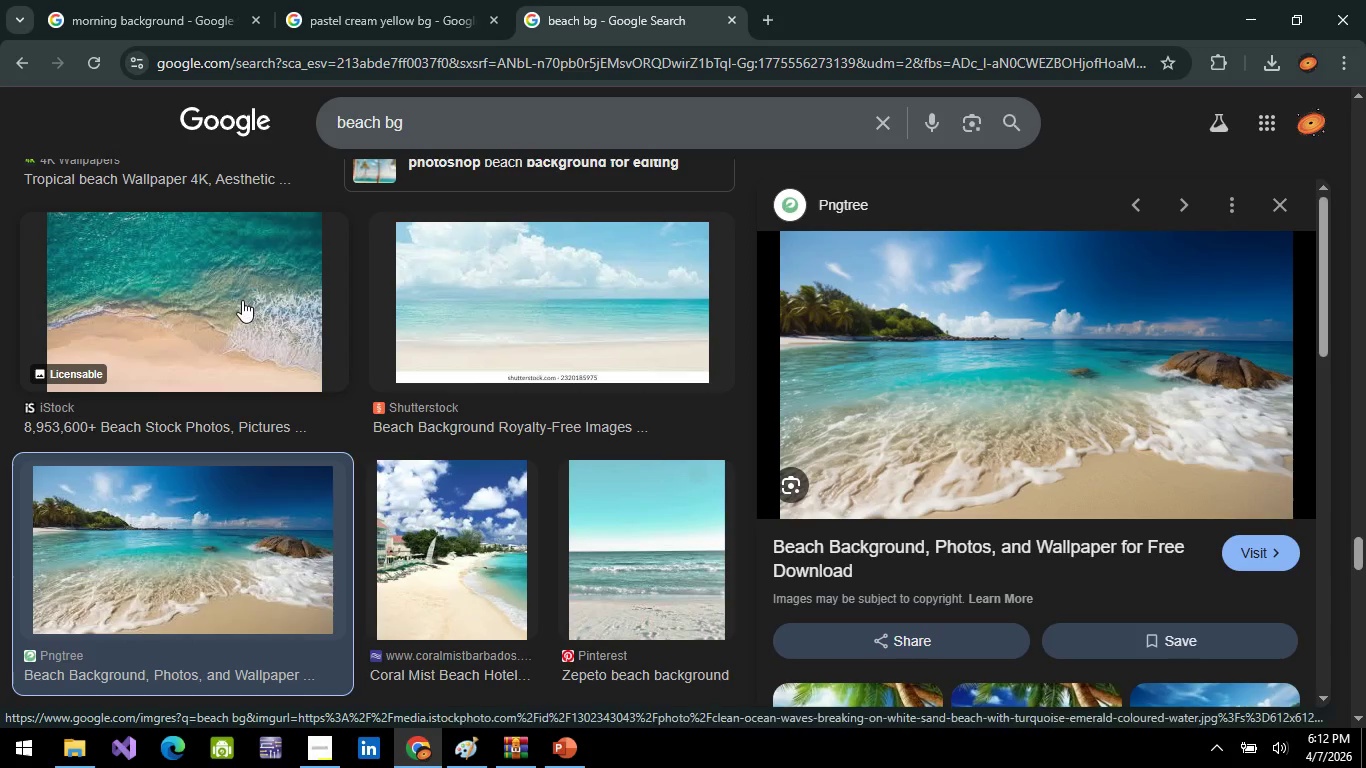 
left_click([242, 300])
 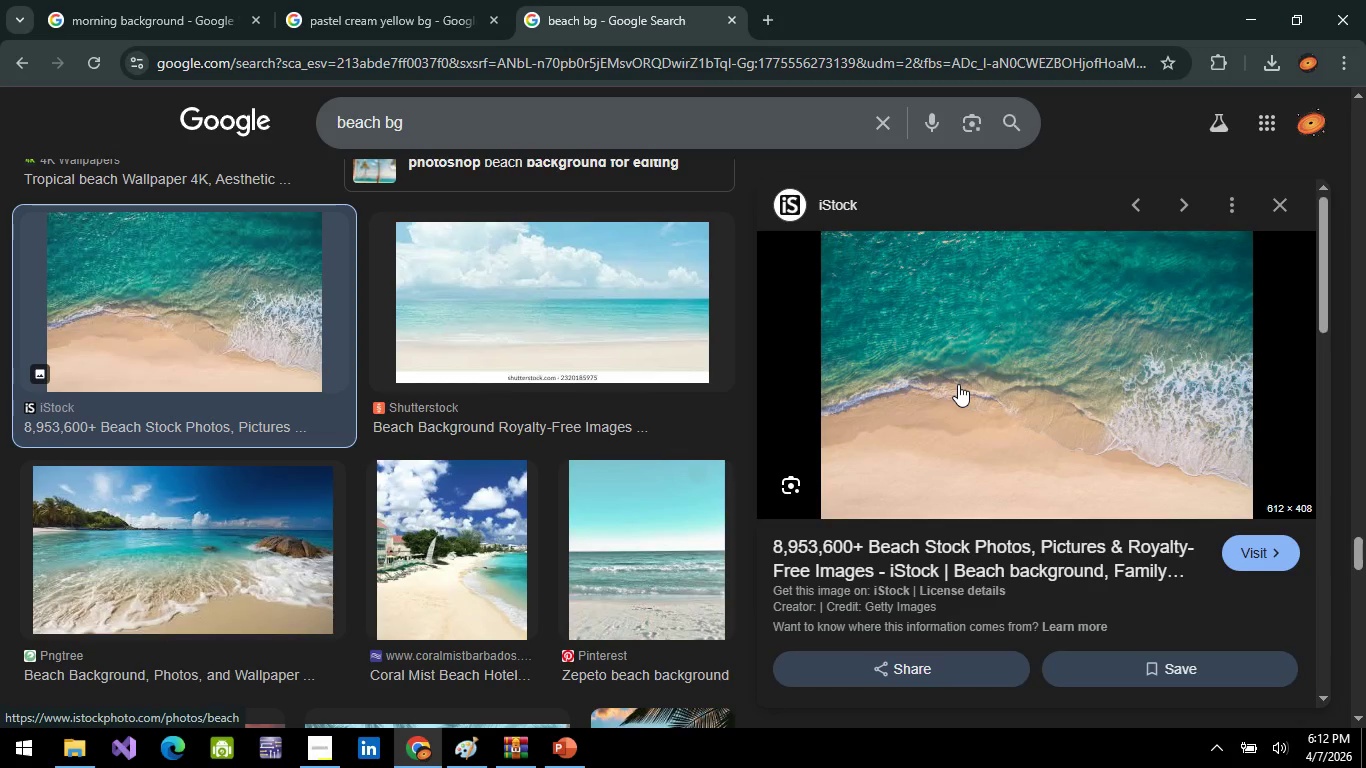 
right_click([964, 311])
 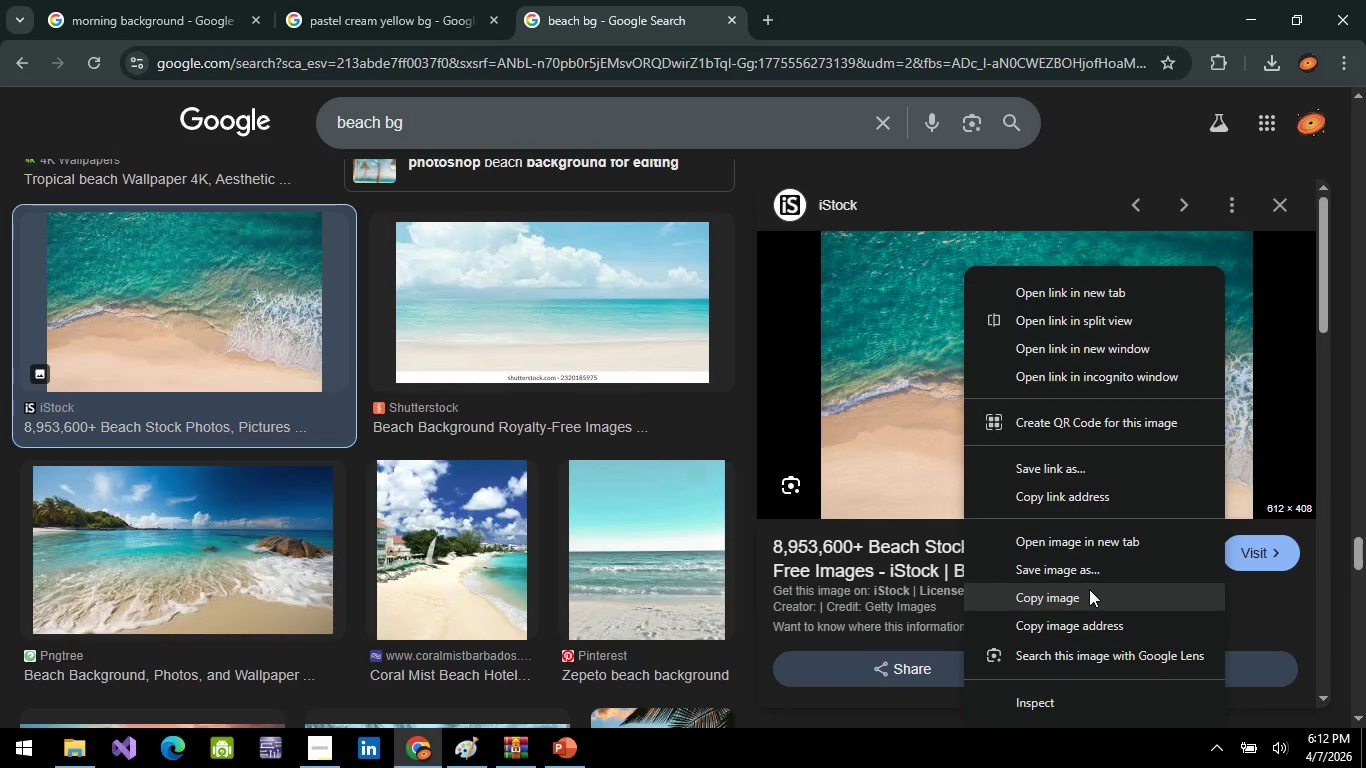 
left_click([1089, 577])
 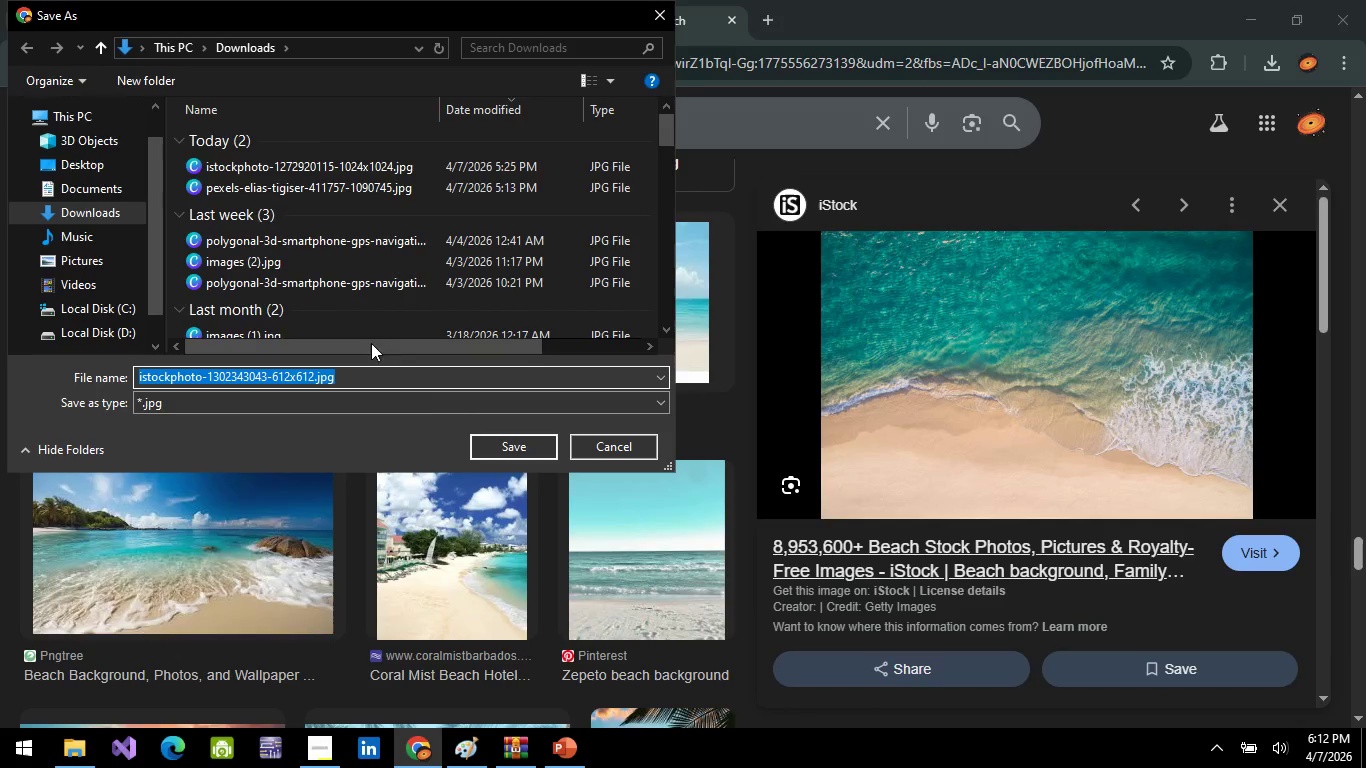 
left_click([508, 449])
 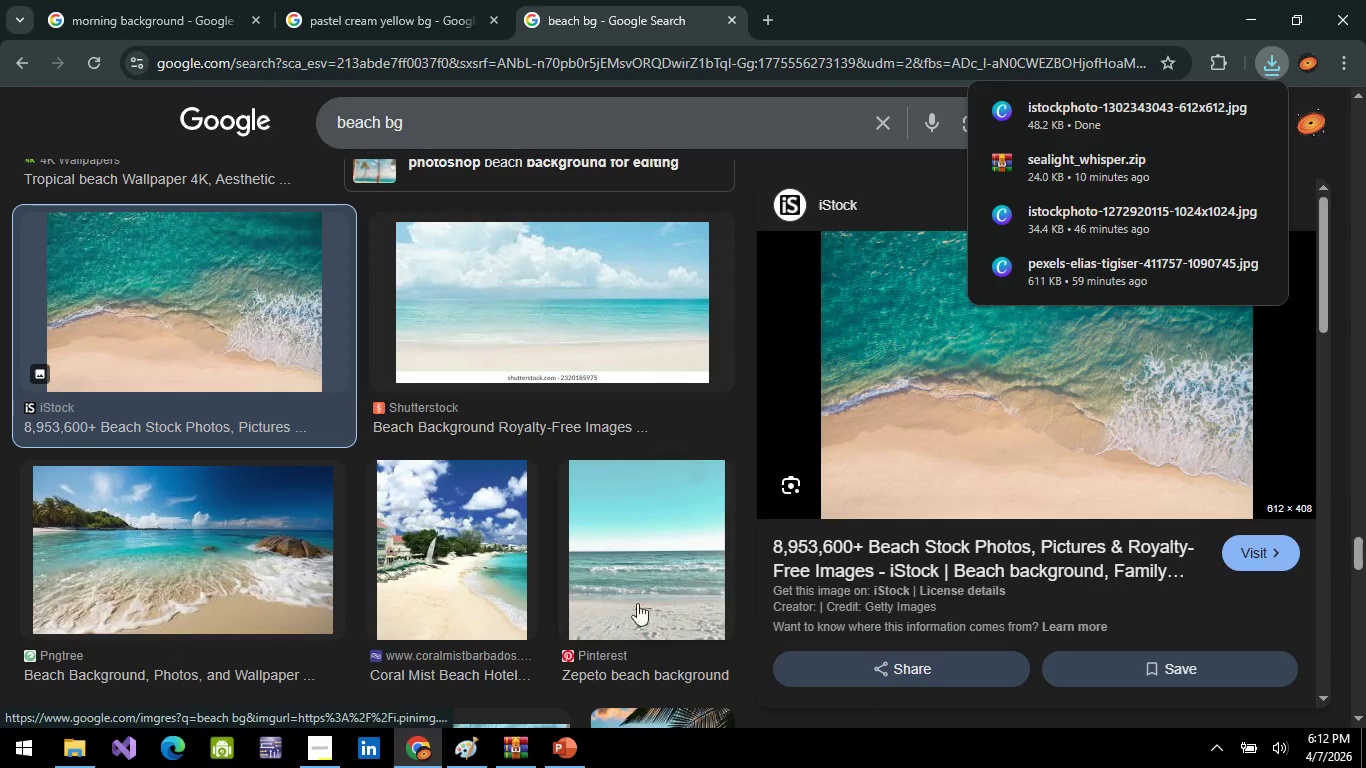 
left_click([577, 758])
 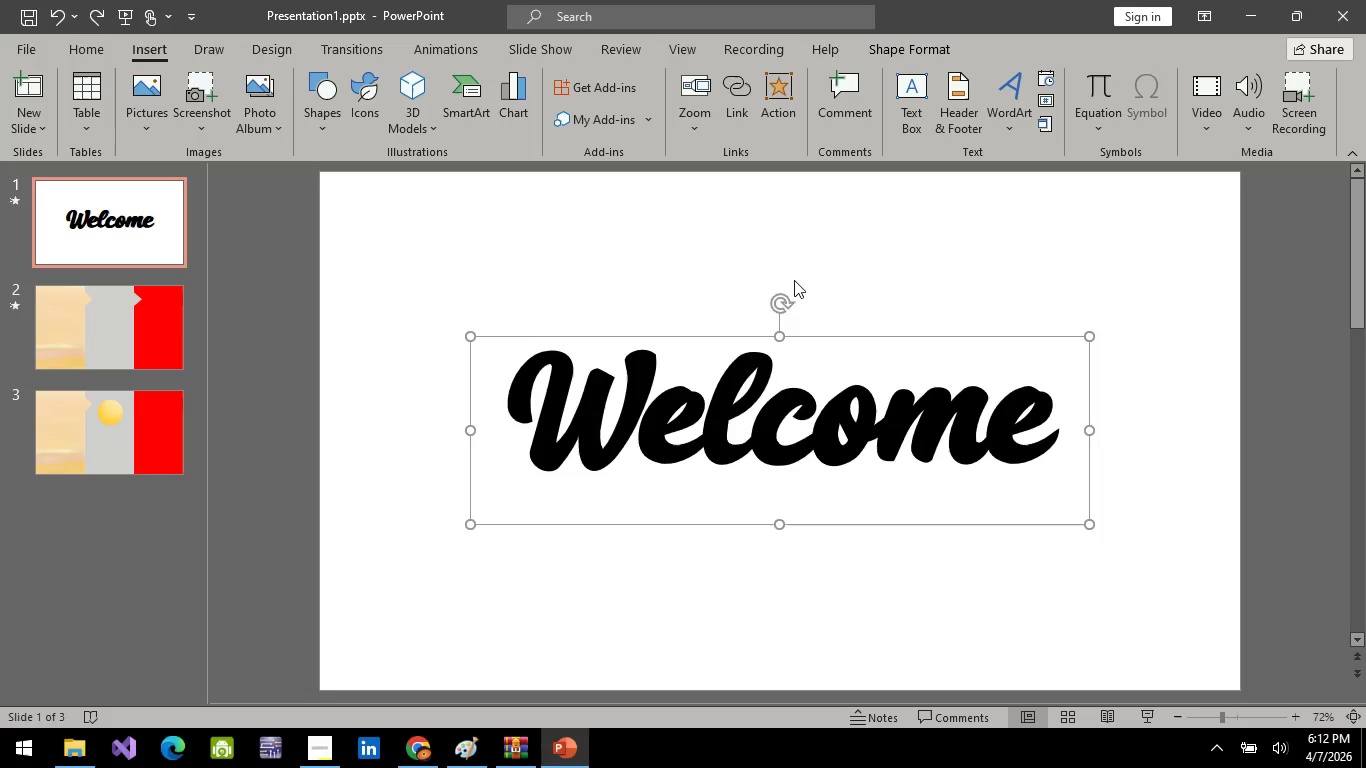 
left_click([782, 263])
 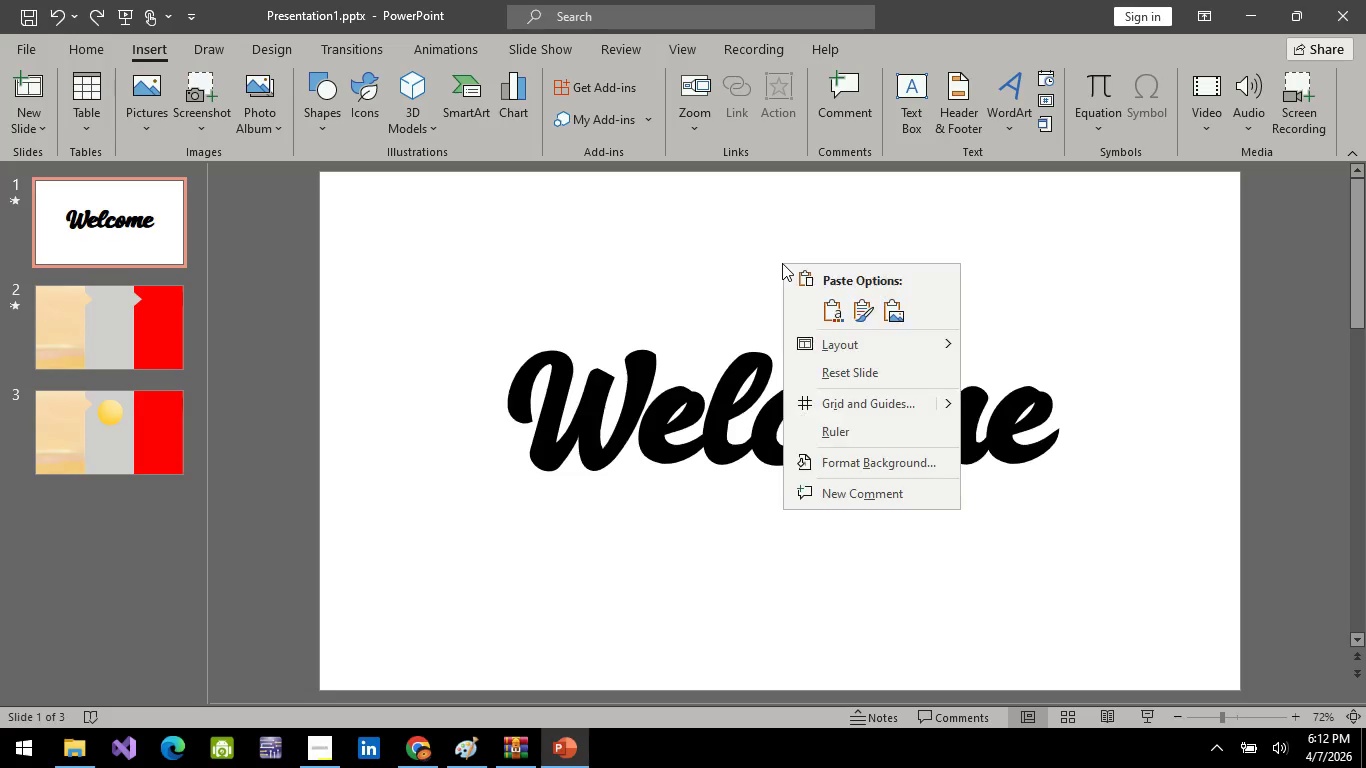 
right_click([782, 263])
 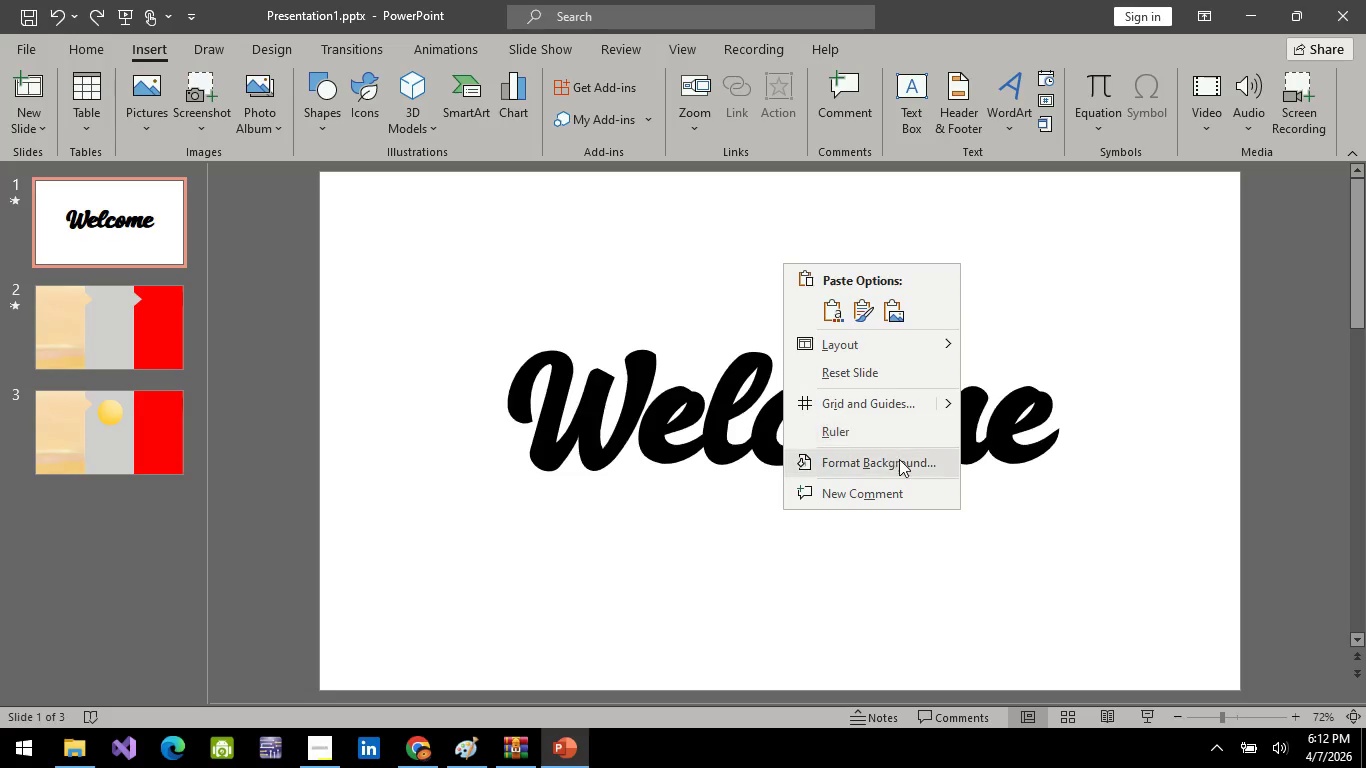 
left_click([900, 459])
 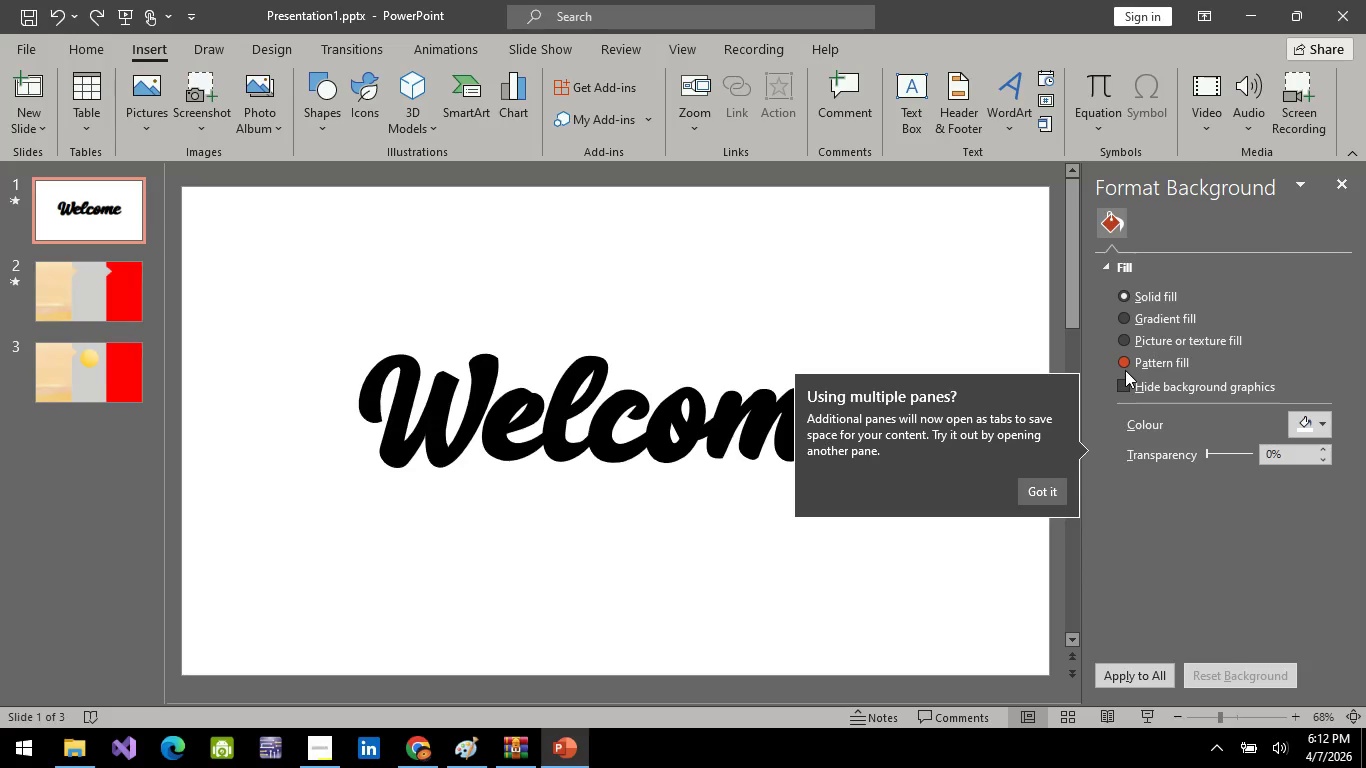 
left_click([878, 308])
 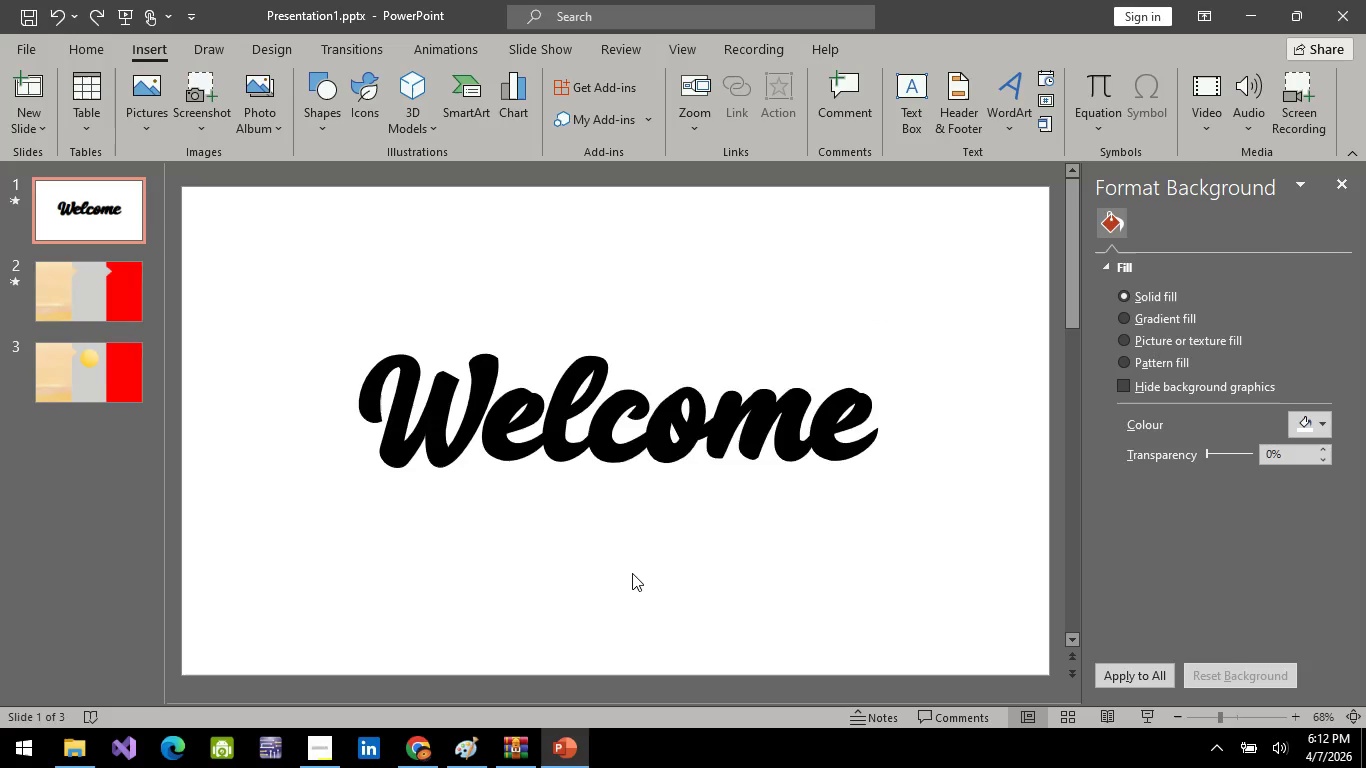 
right_click([632, 573])
 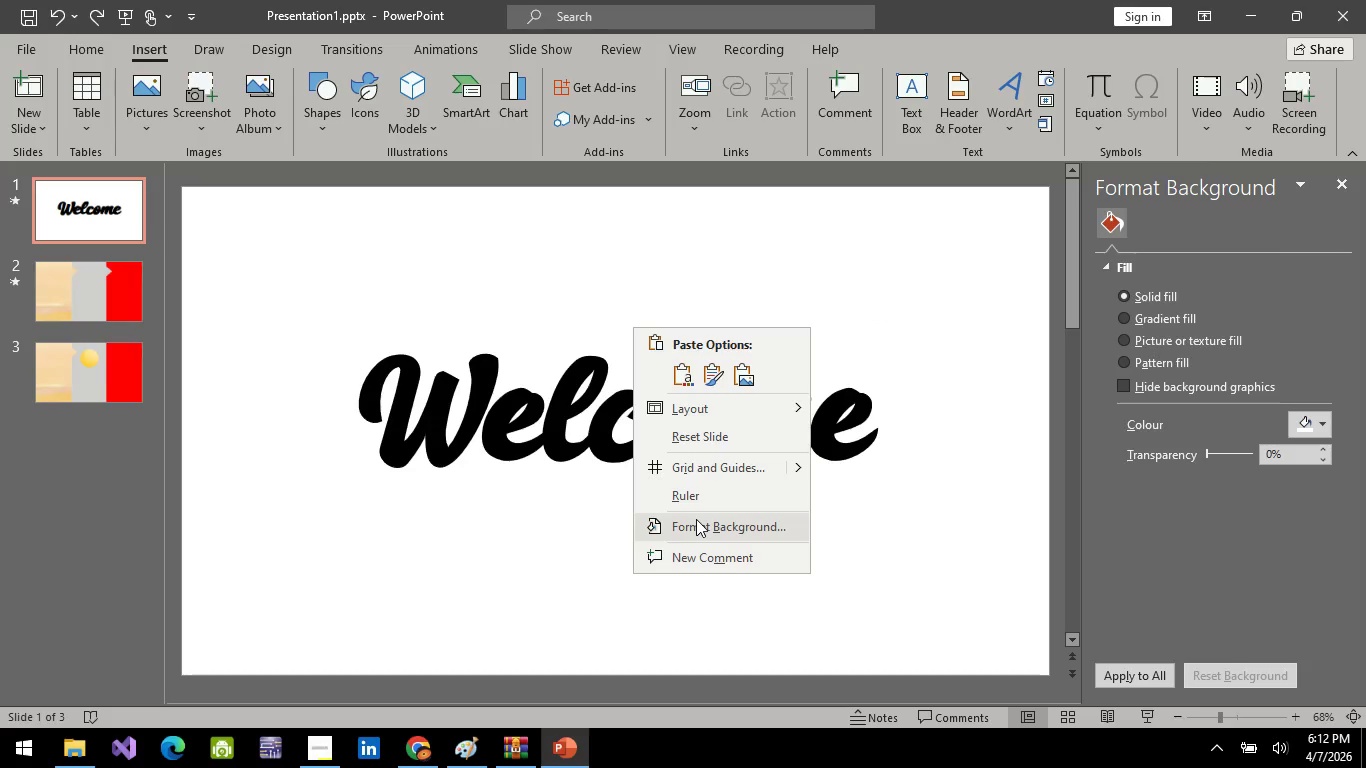 
left_click([696, 519])
 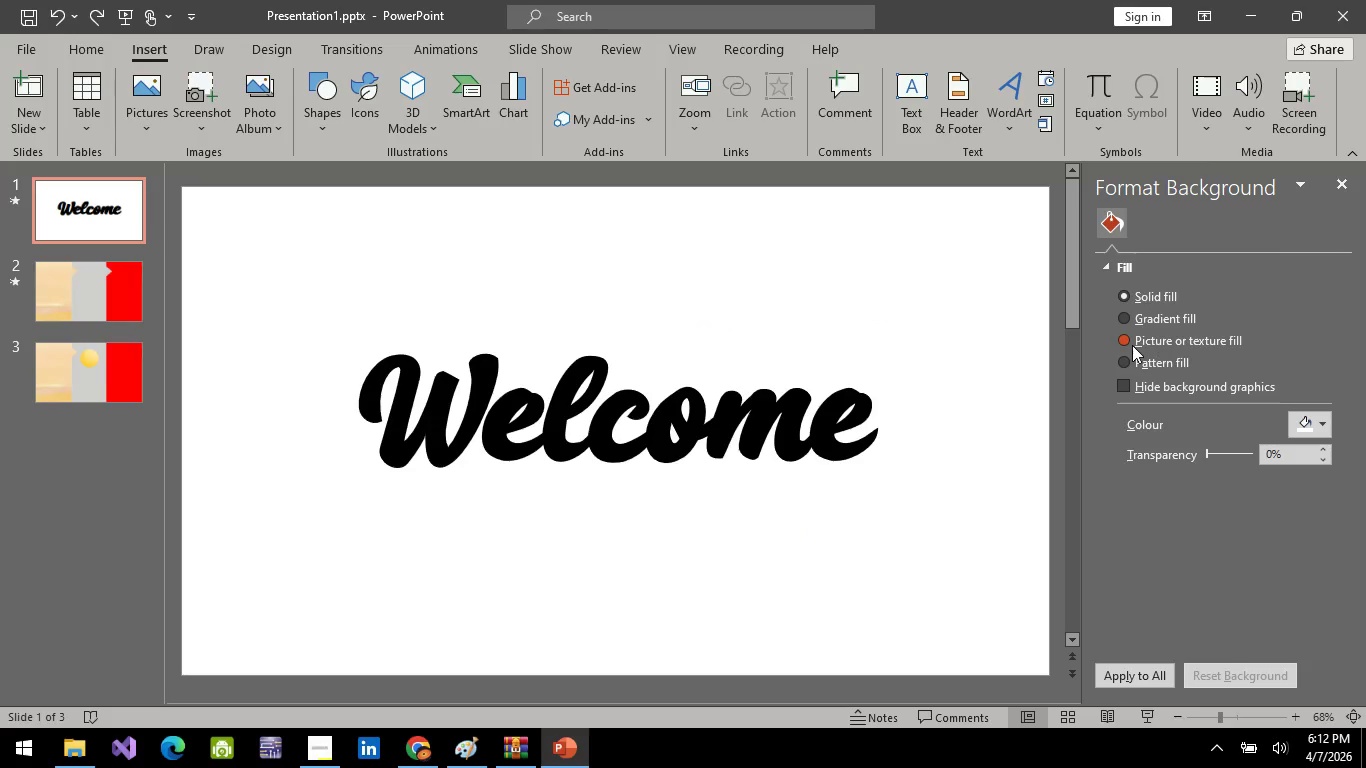 
left_click([1129, 338])
 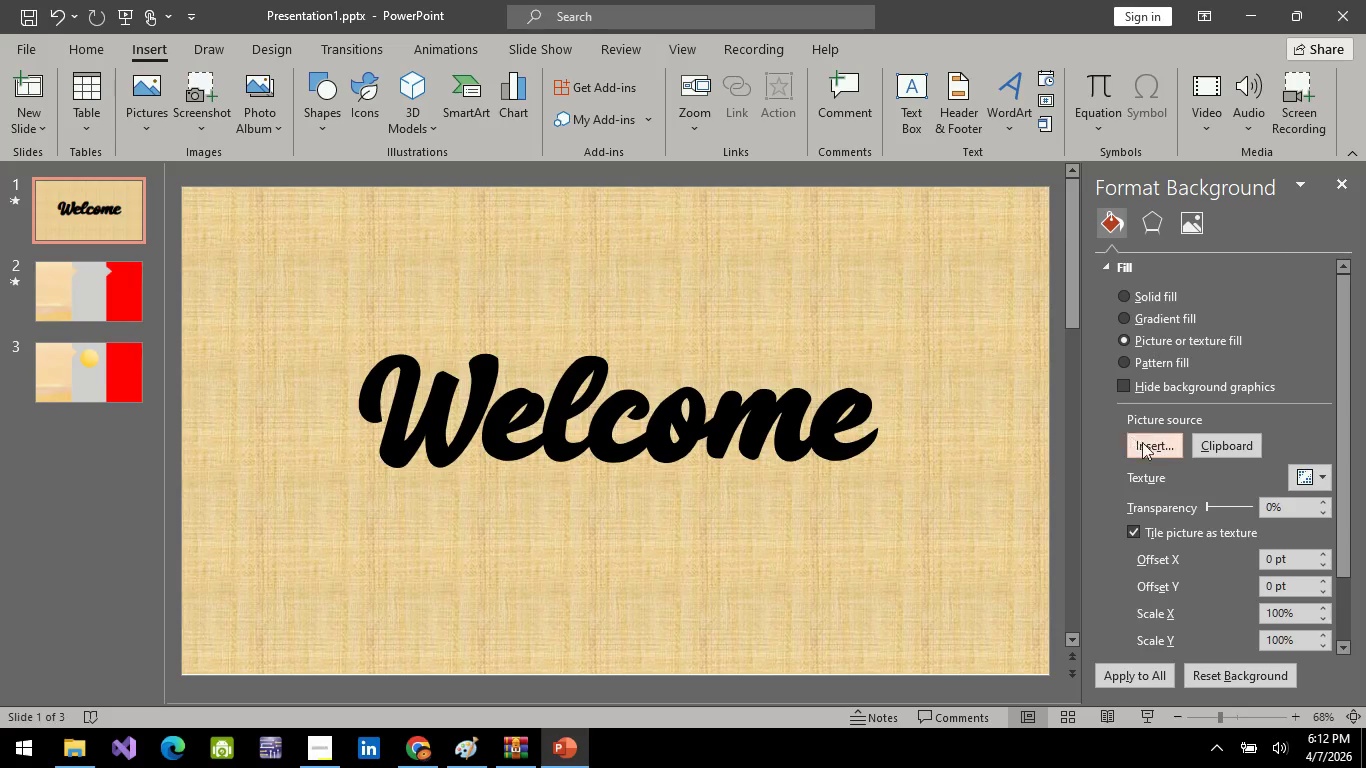 
left_click([1146, 449])
 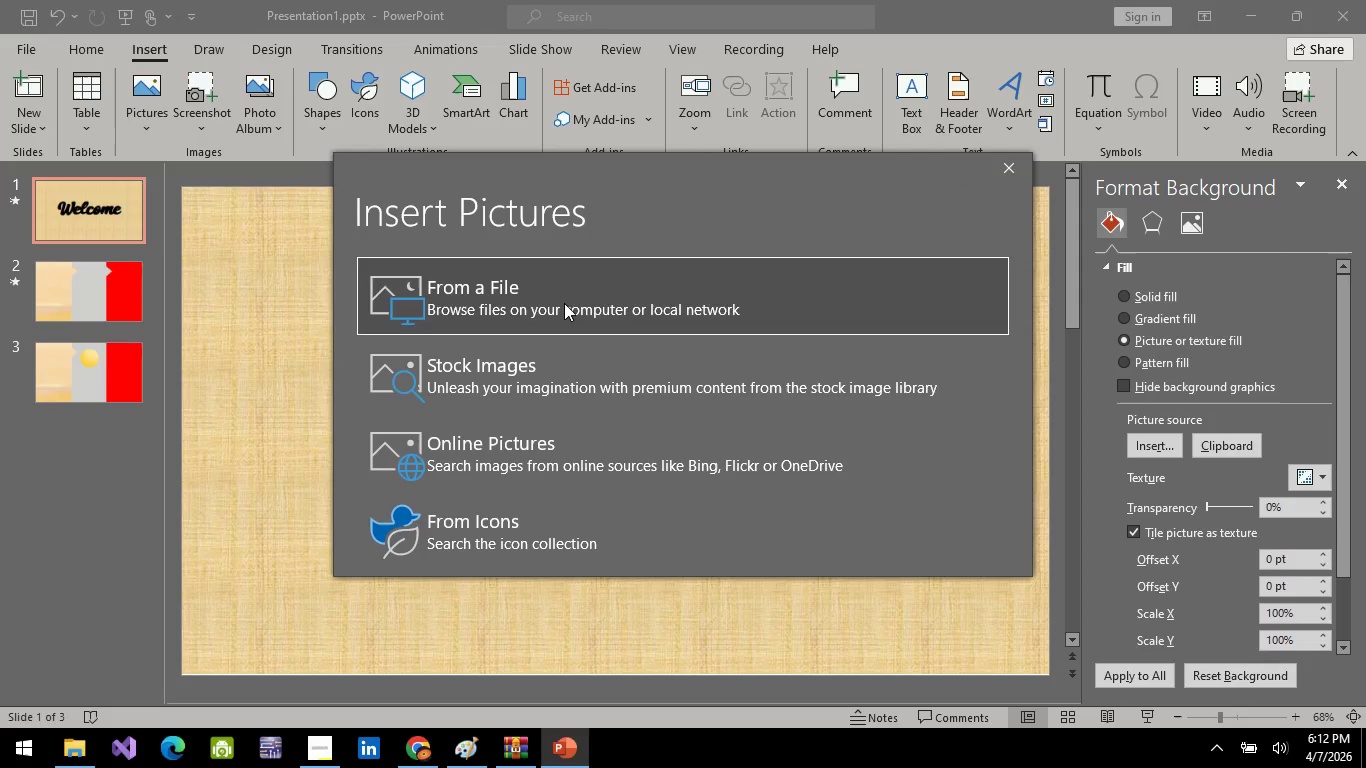 
left_click([564, 303])
 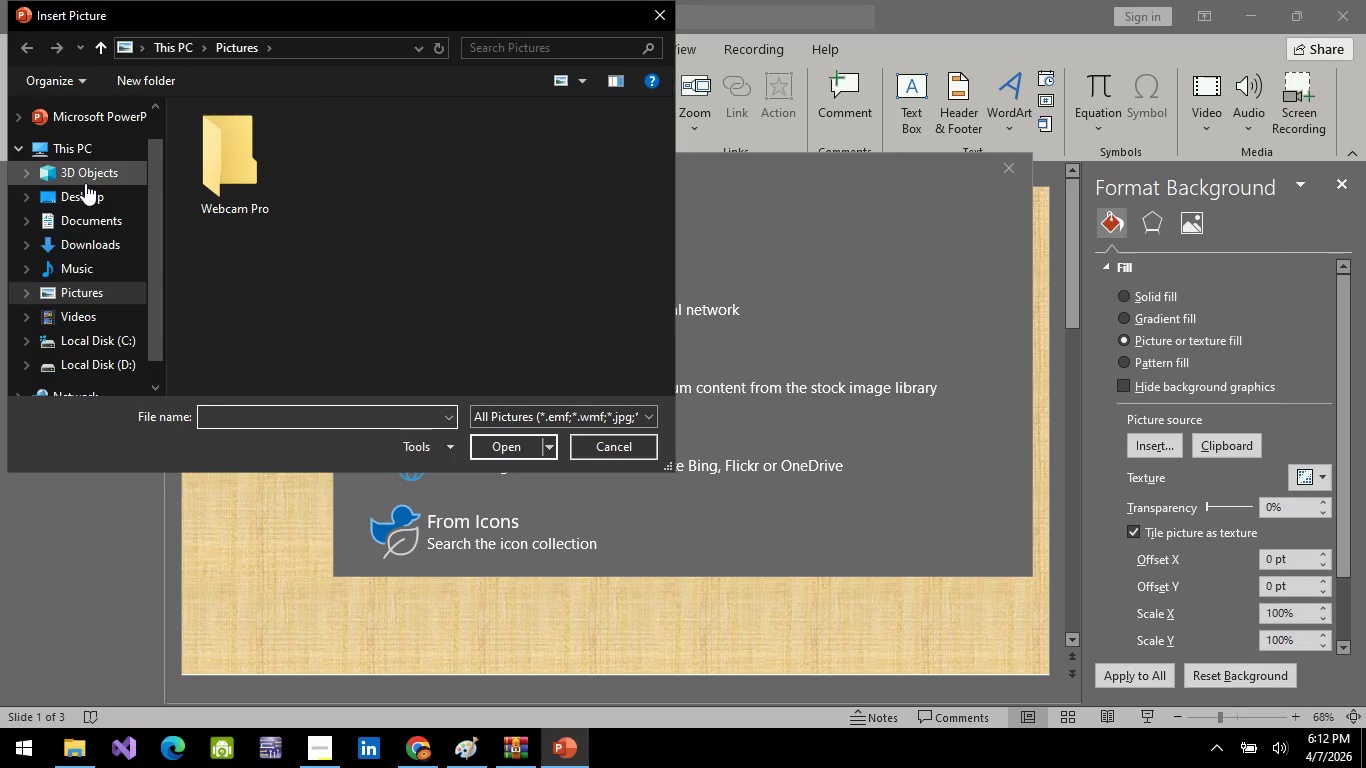 
double_click([83, 219])
 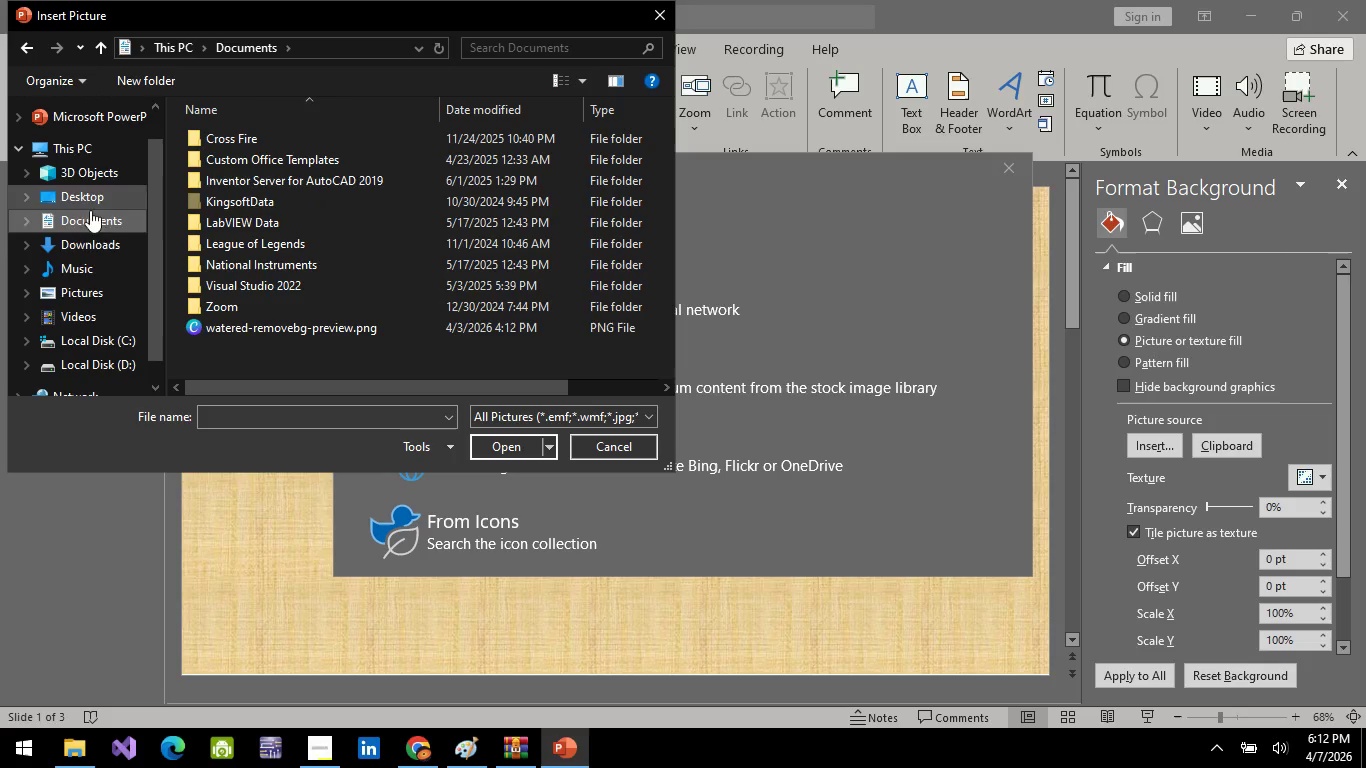 
left_click([93, 241])
 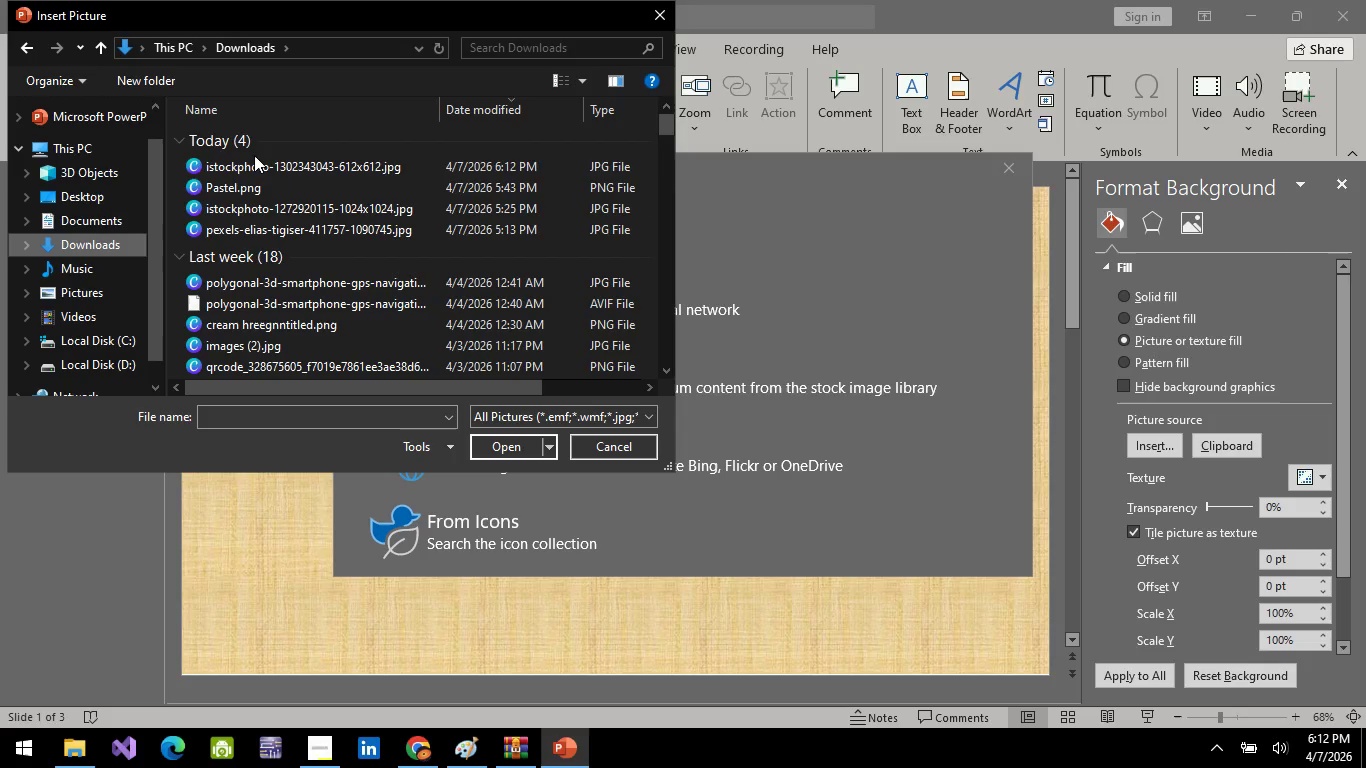 
left_click([253, 158])
 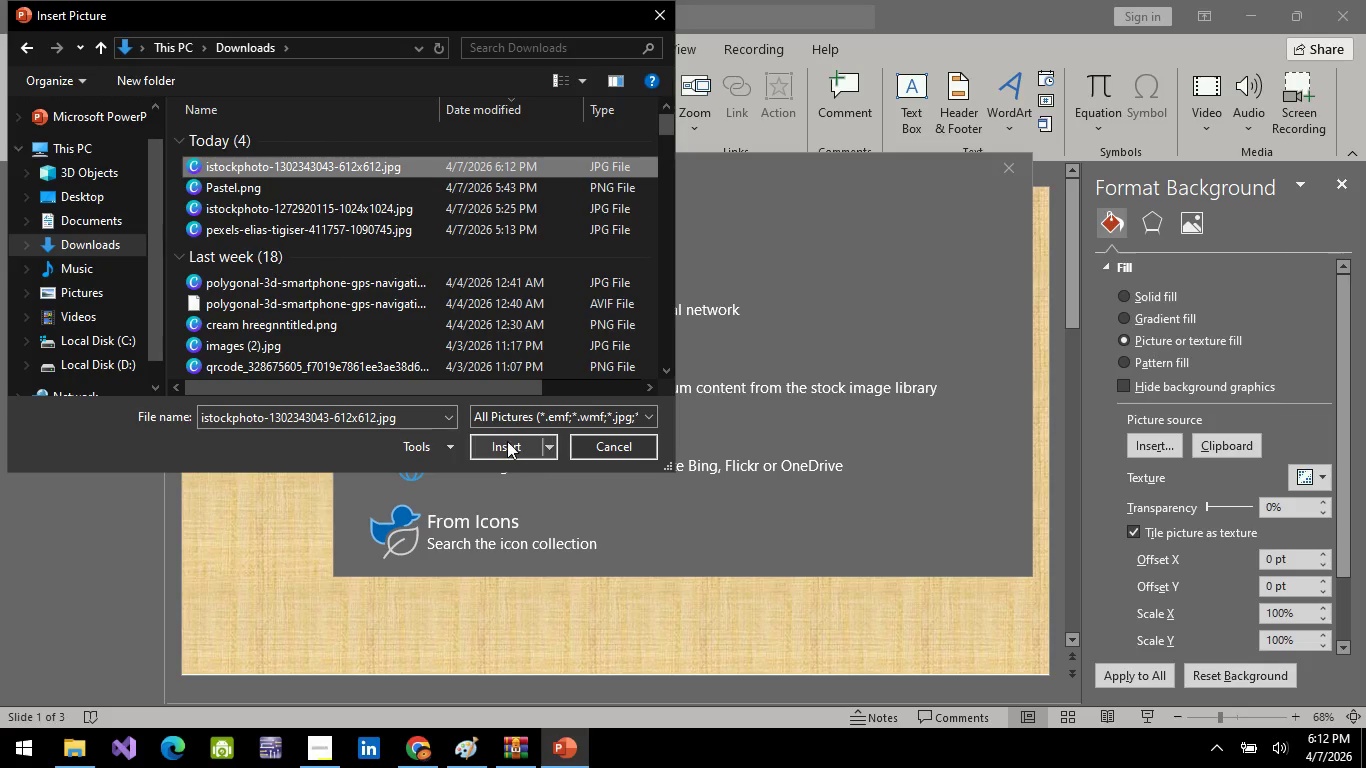 
left_click([507, 441])
 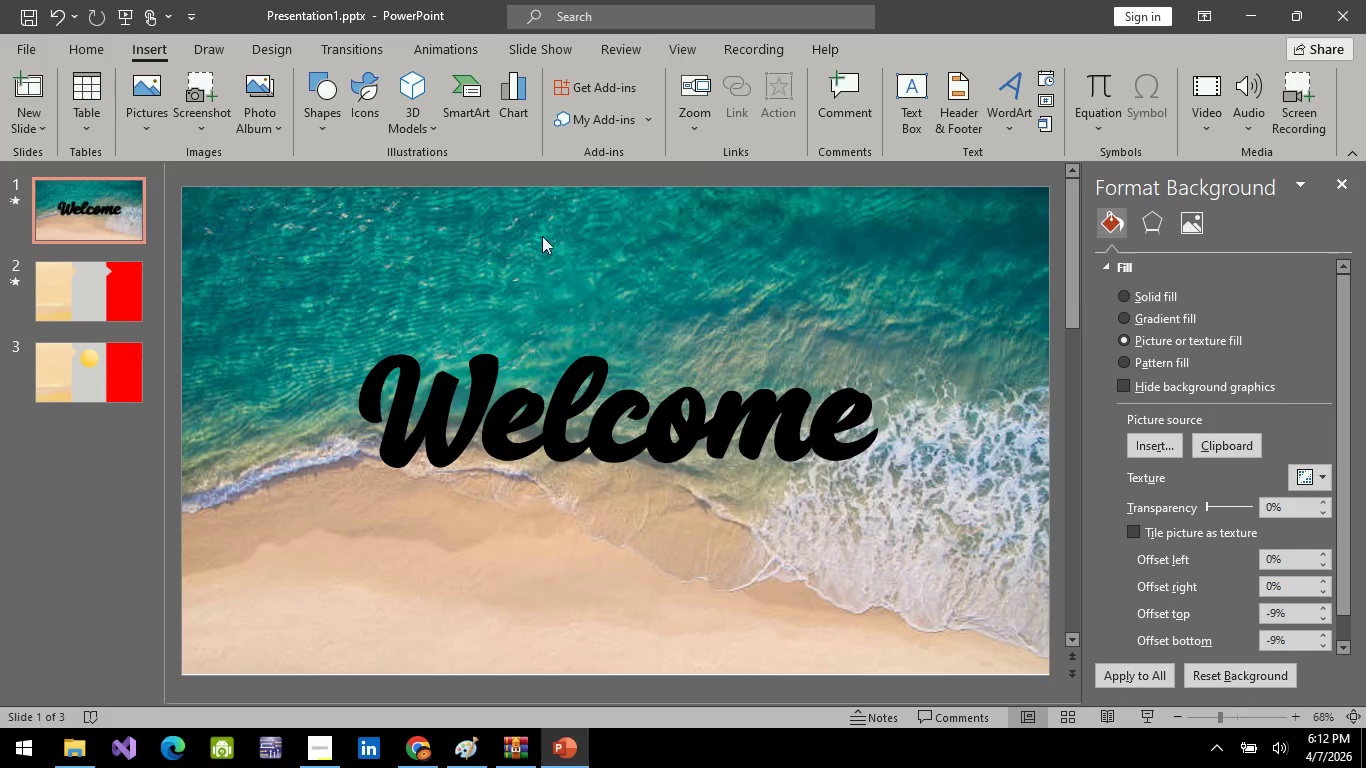 
left_click([630, 427])
 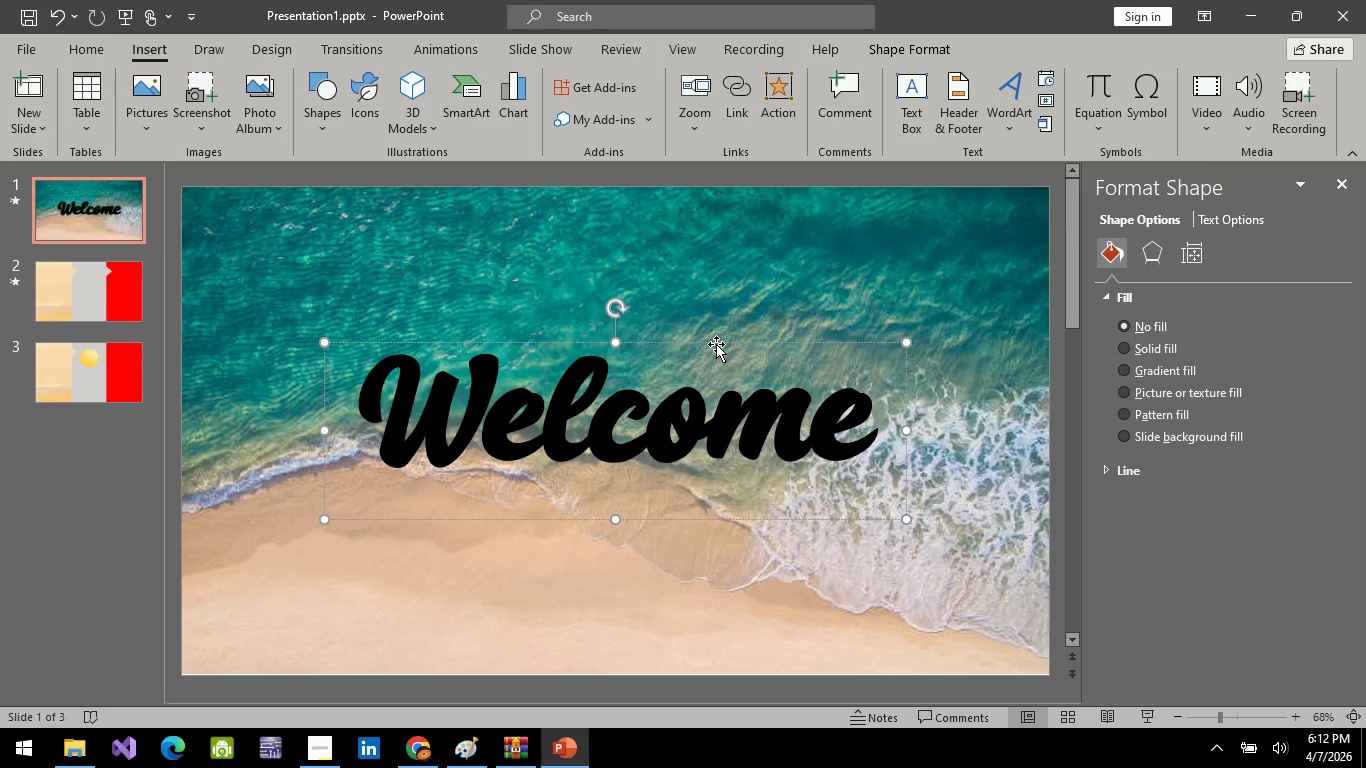 
left_click_drag(start_coordinate=[716, 344], to_coordinate=[724, 388])
 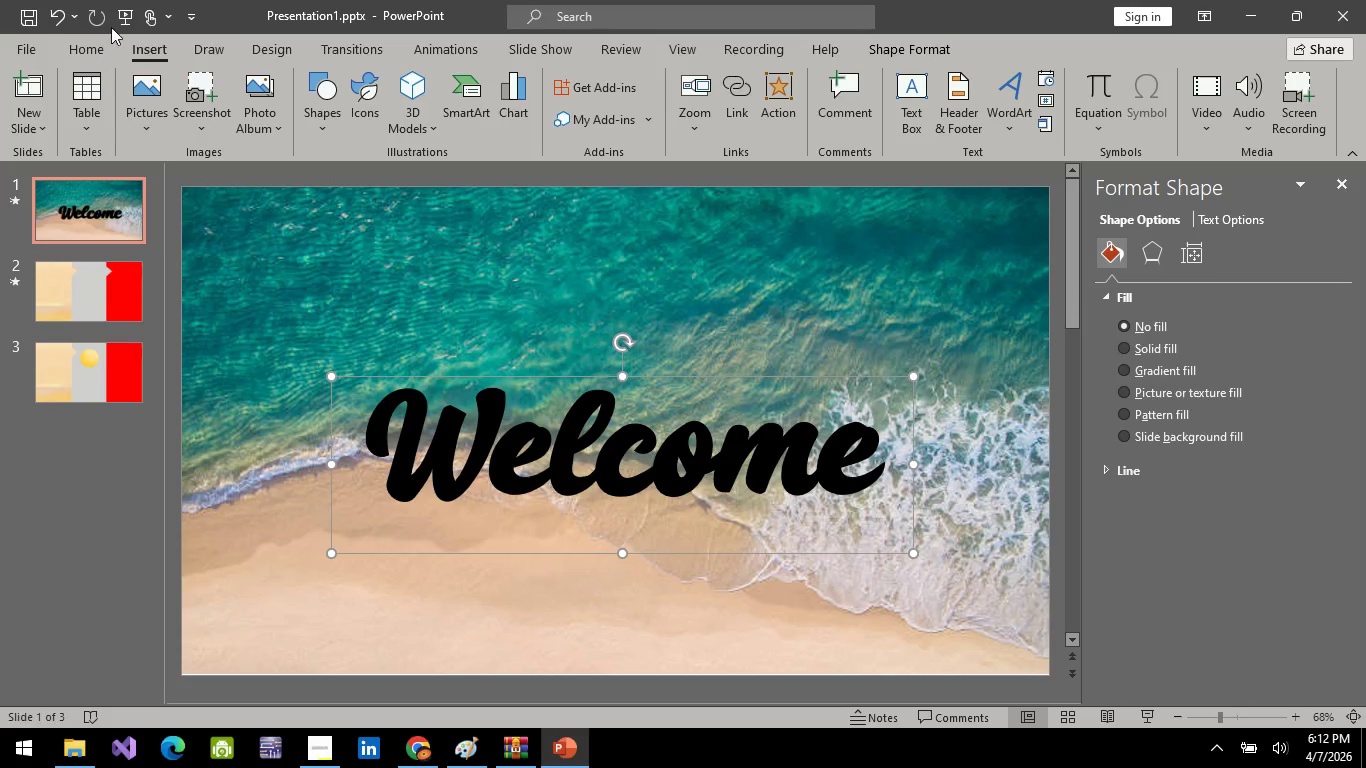 
left_click([120, 20])
 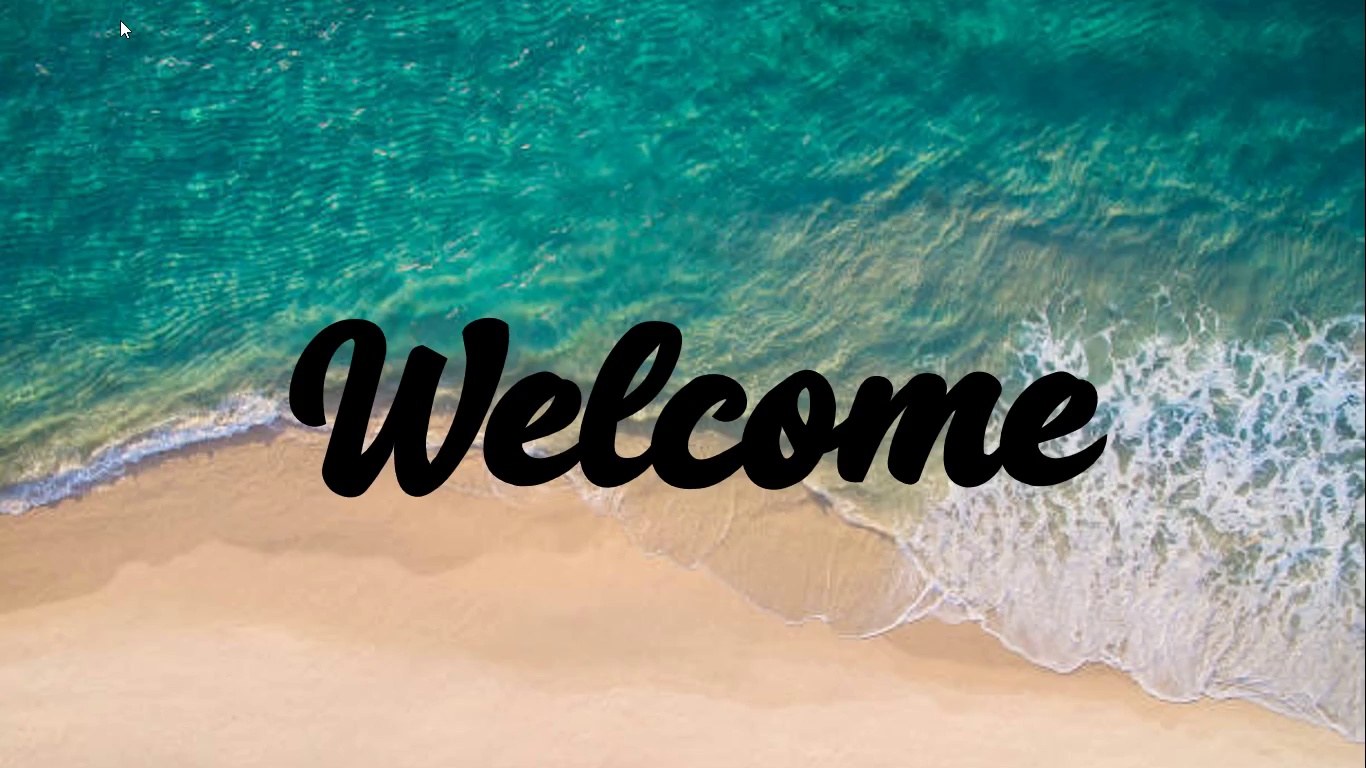 
key(Escape)
 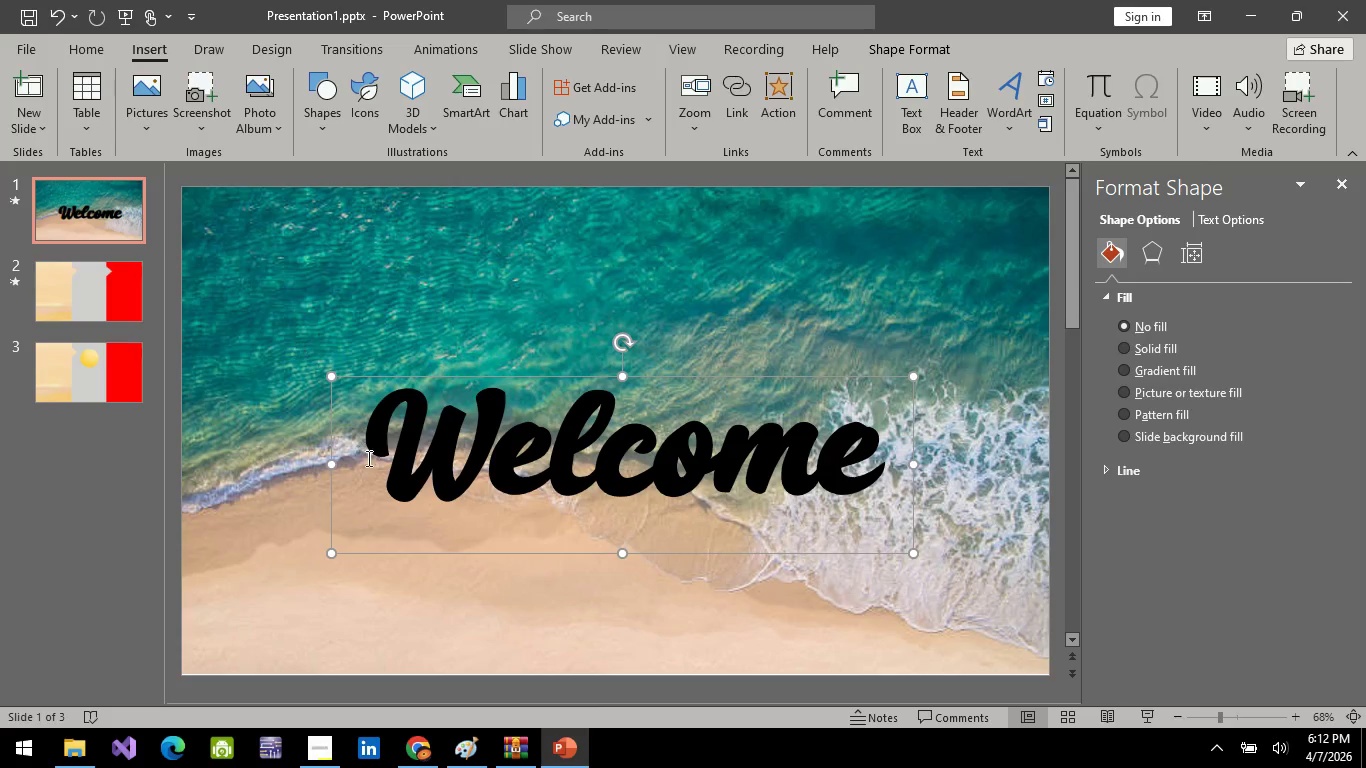 
key(Alt+AltLeft)
 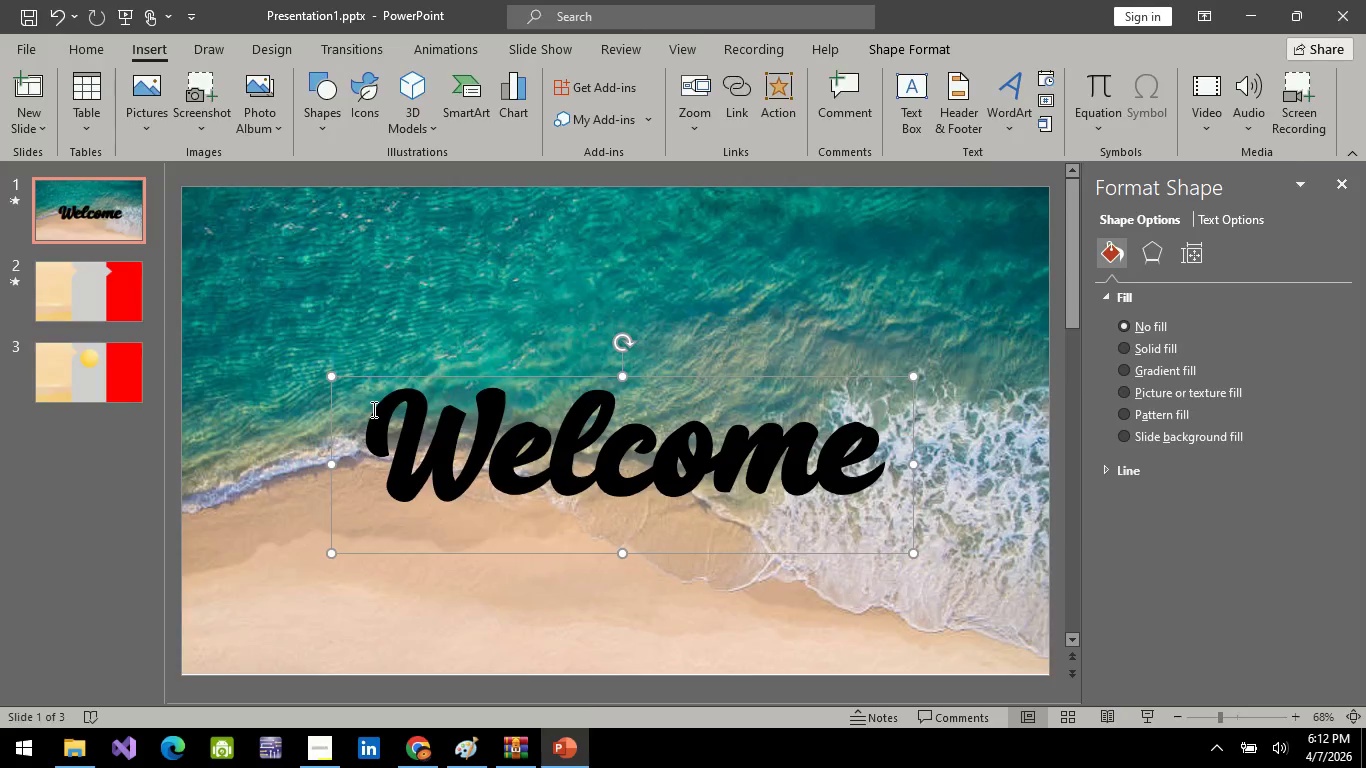 
key(Alt+Tab)
 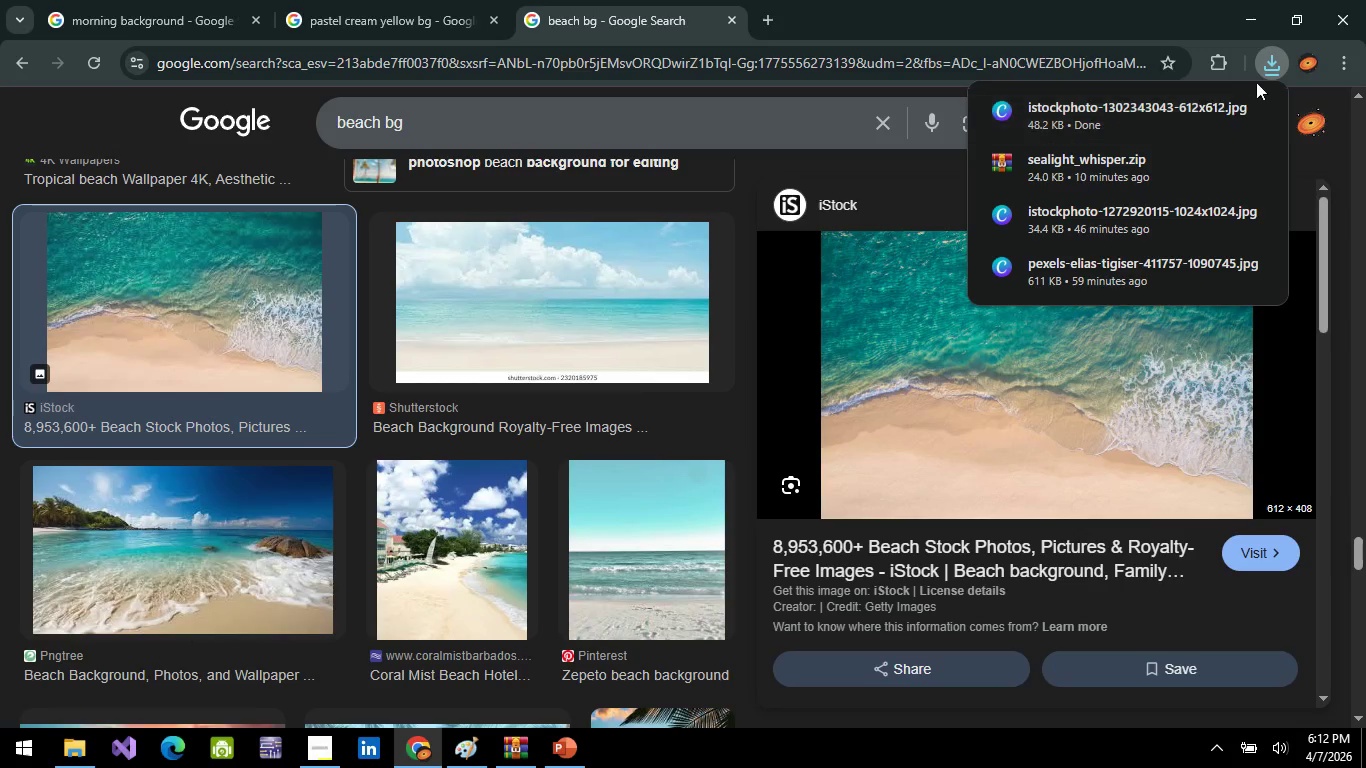 
left_click([1268, 62])
 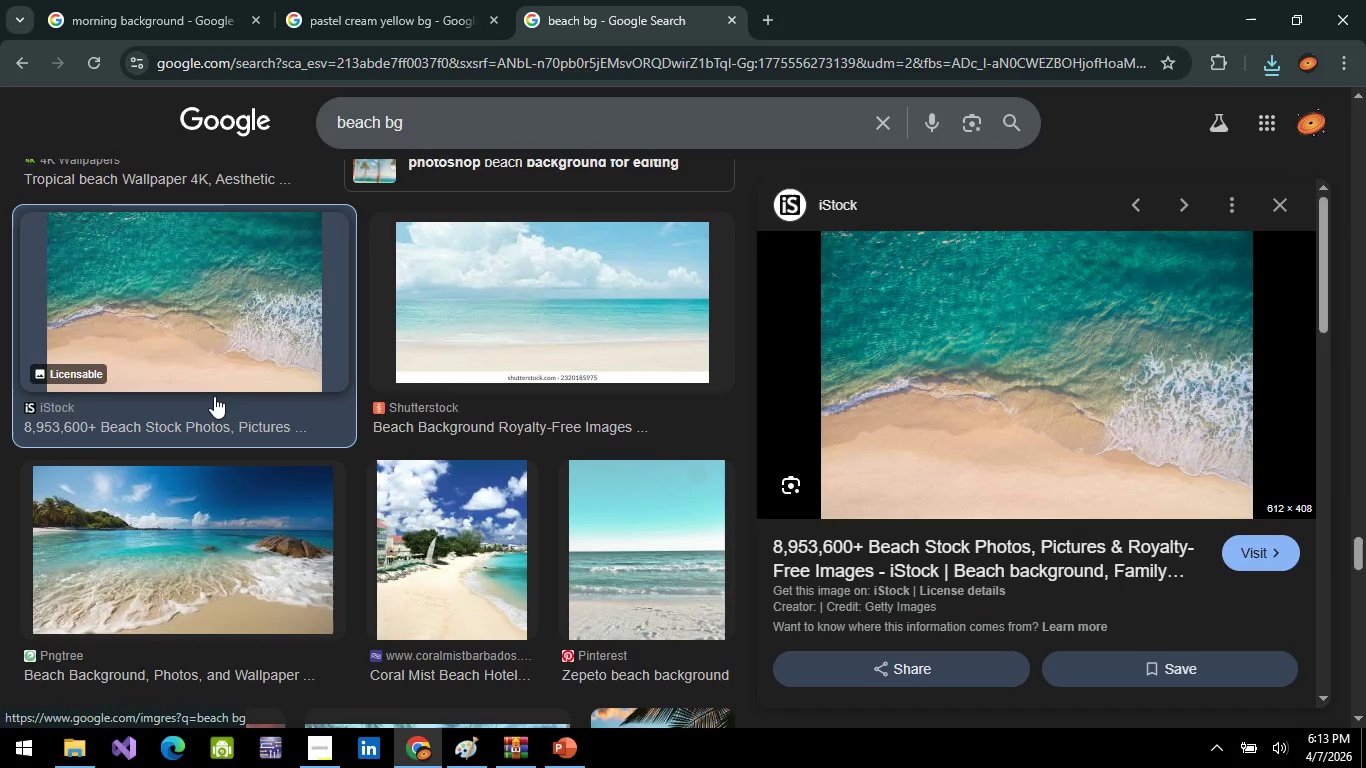 
scroll: coordinate [510, 422], scroll_direction: down, amount: 14.0
 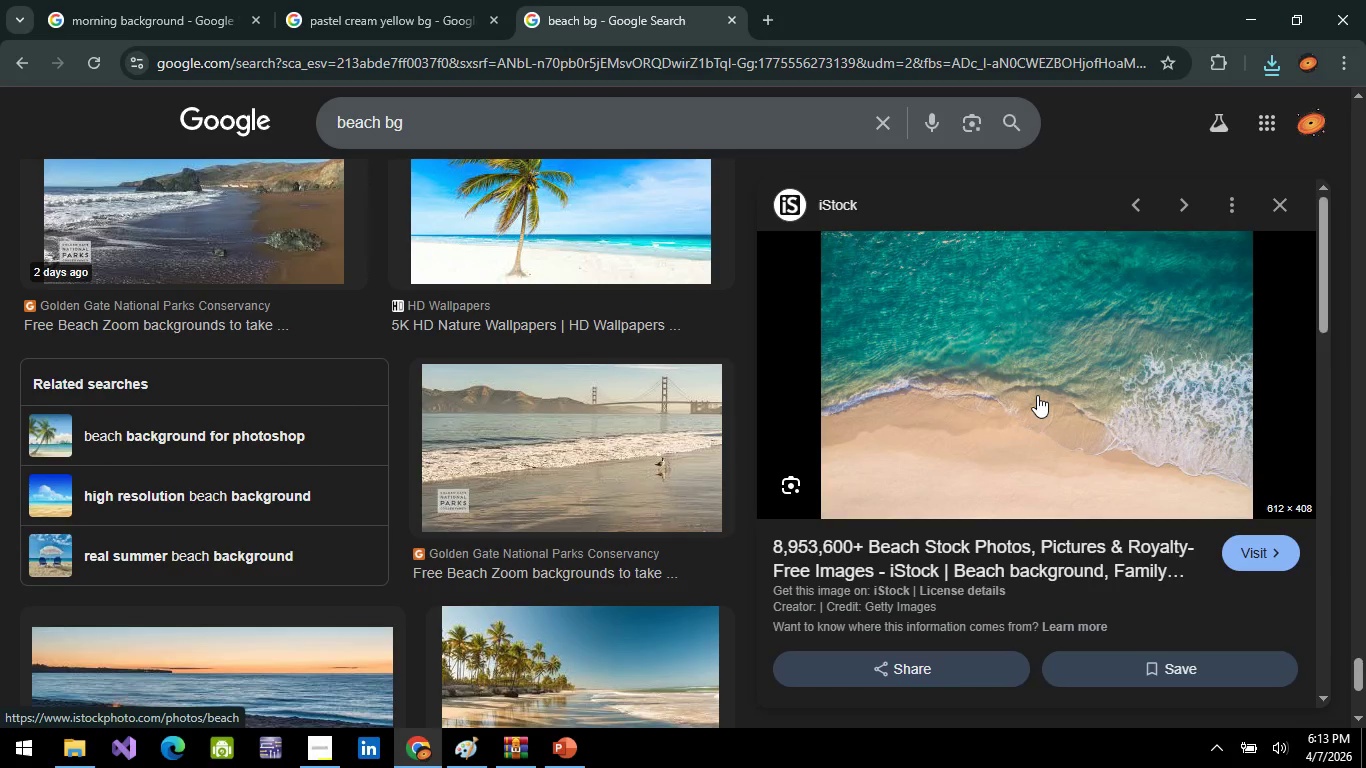 
left_click([1037, 395])
 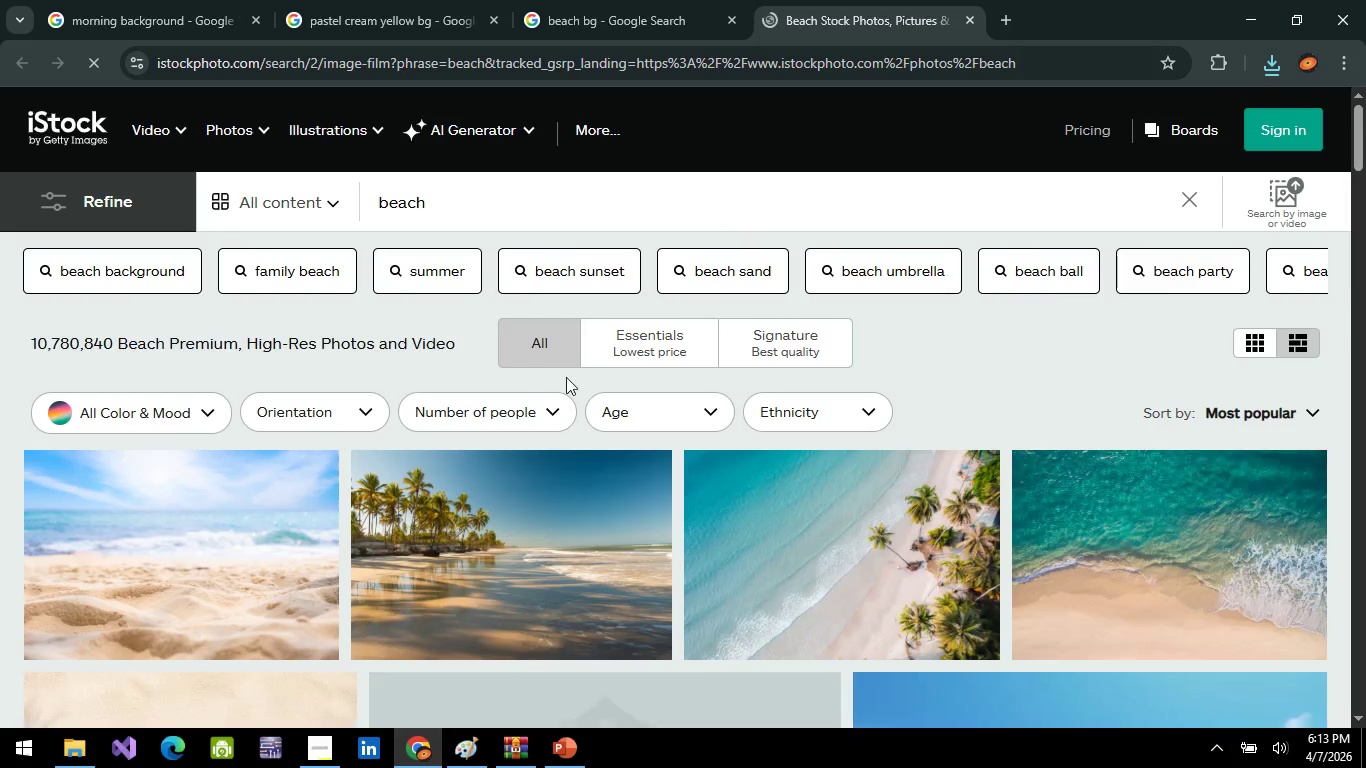 
scroll: coordinate [709, 524], scroll_direction: down, amount: 2.0
 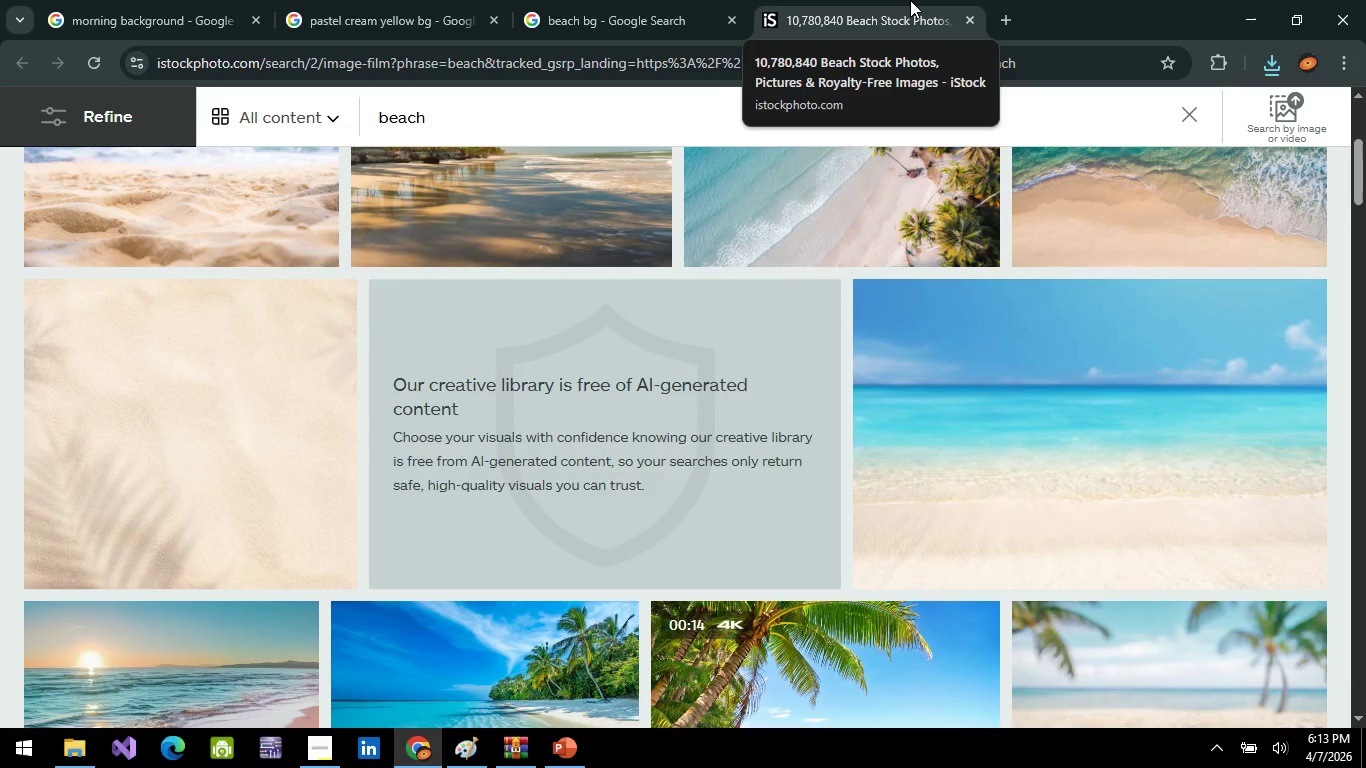 
left_click([975, 19])
 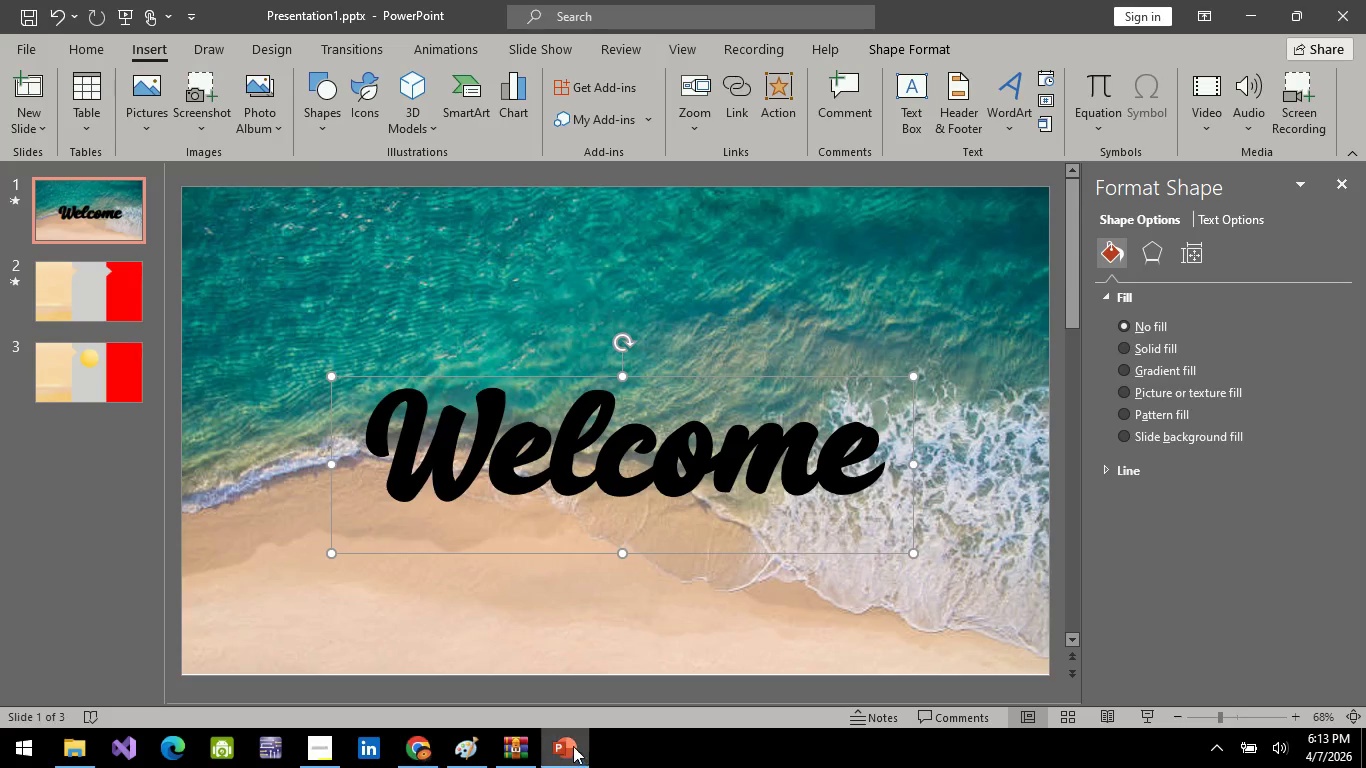 
mouse_move([136, 32])
 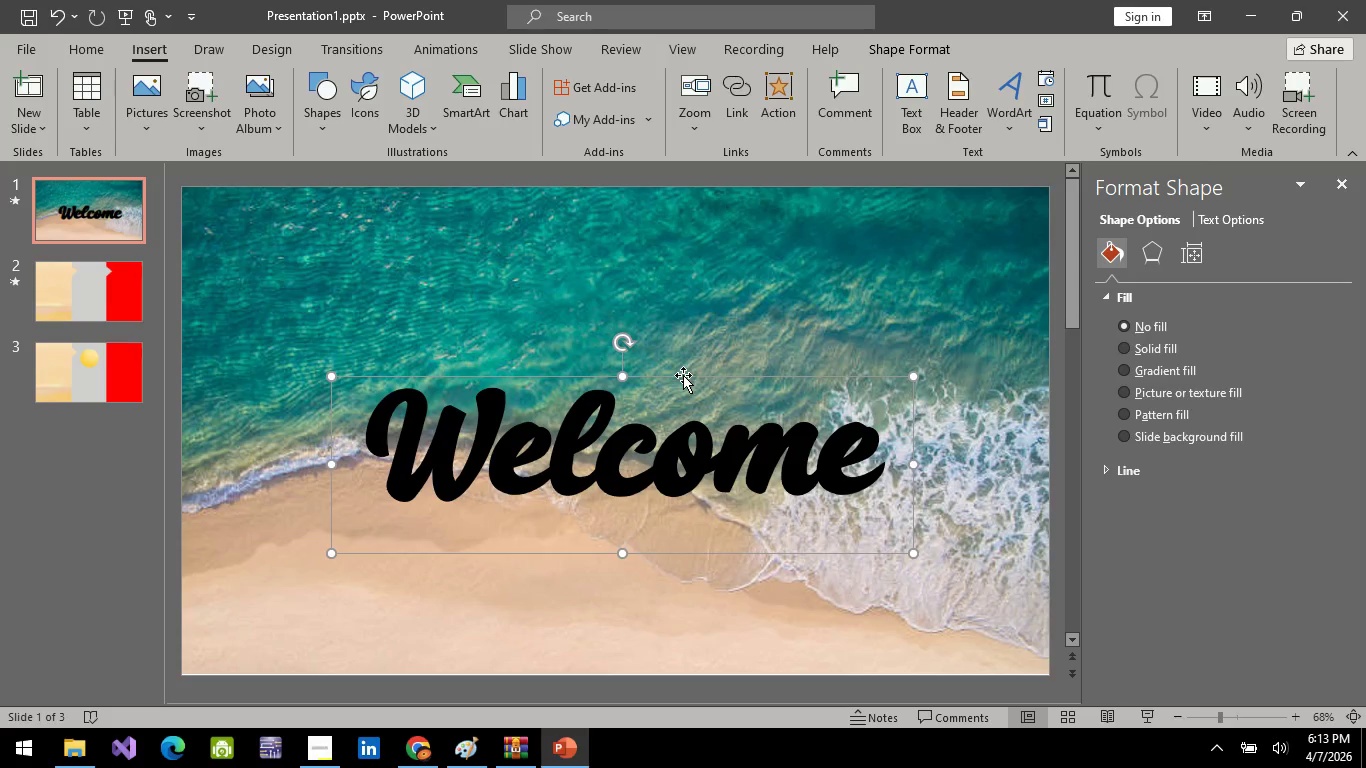 
left_click([683, 376])
 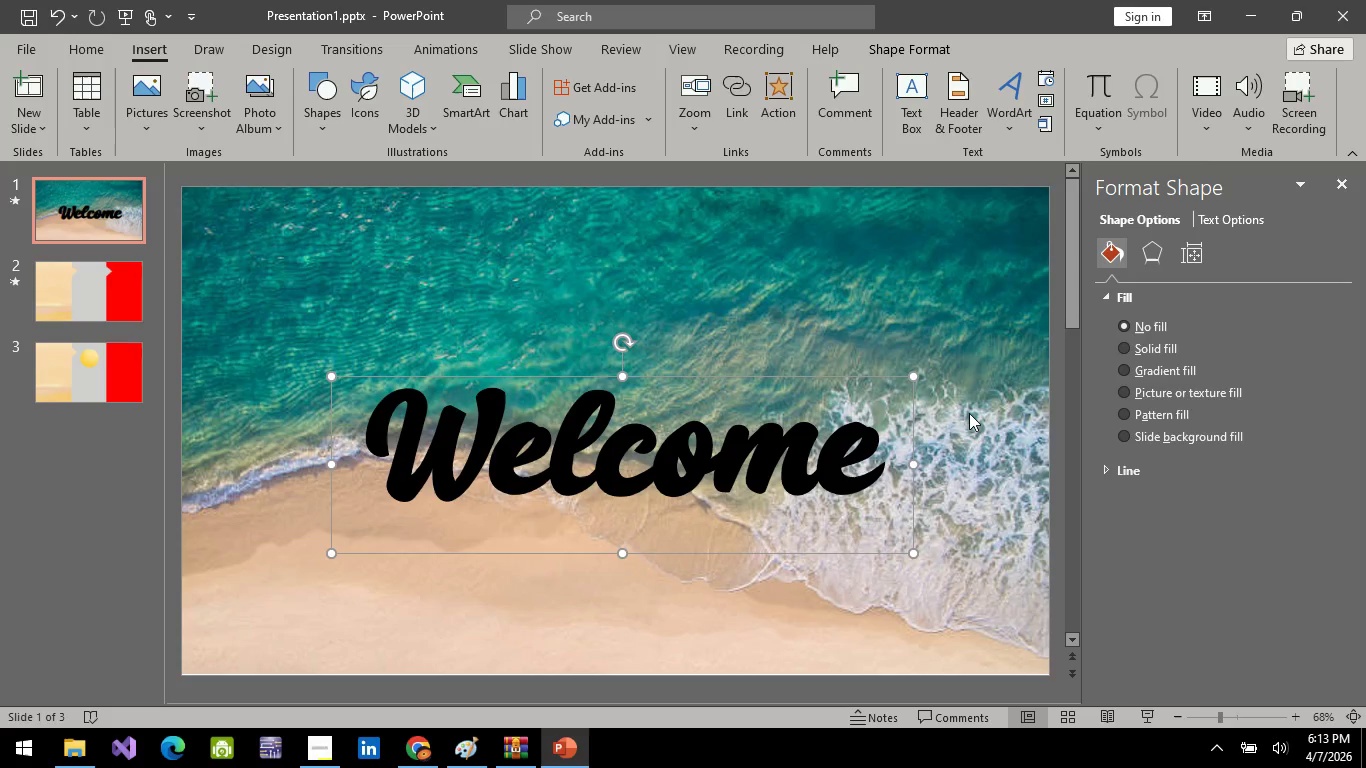 
wait(10.39)
 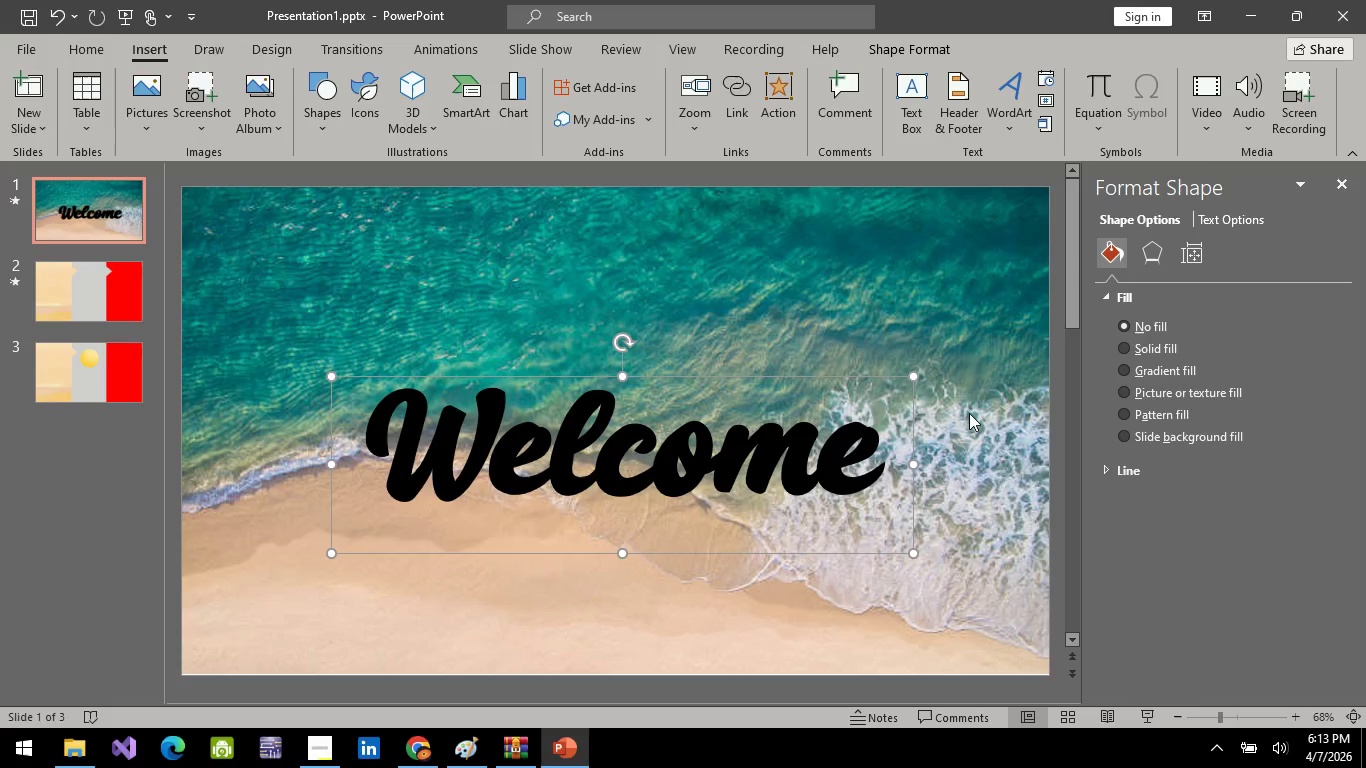 
left_click([1132, 374])
 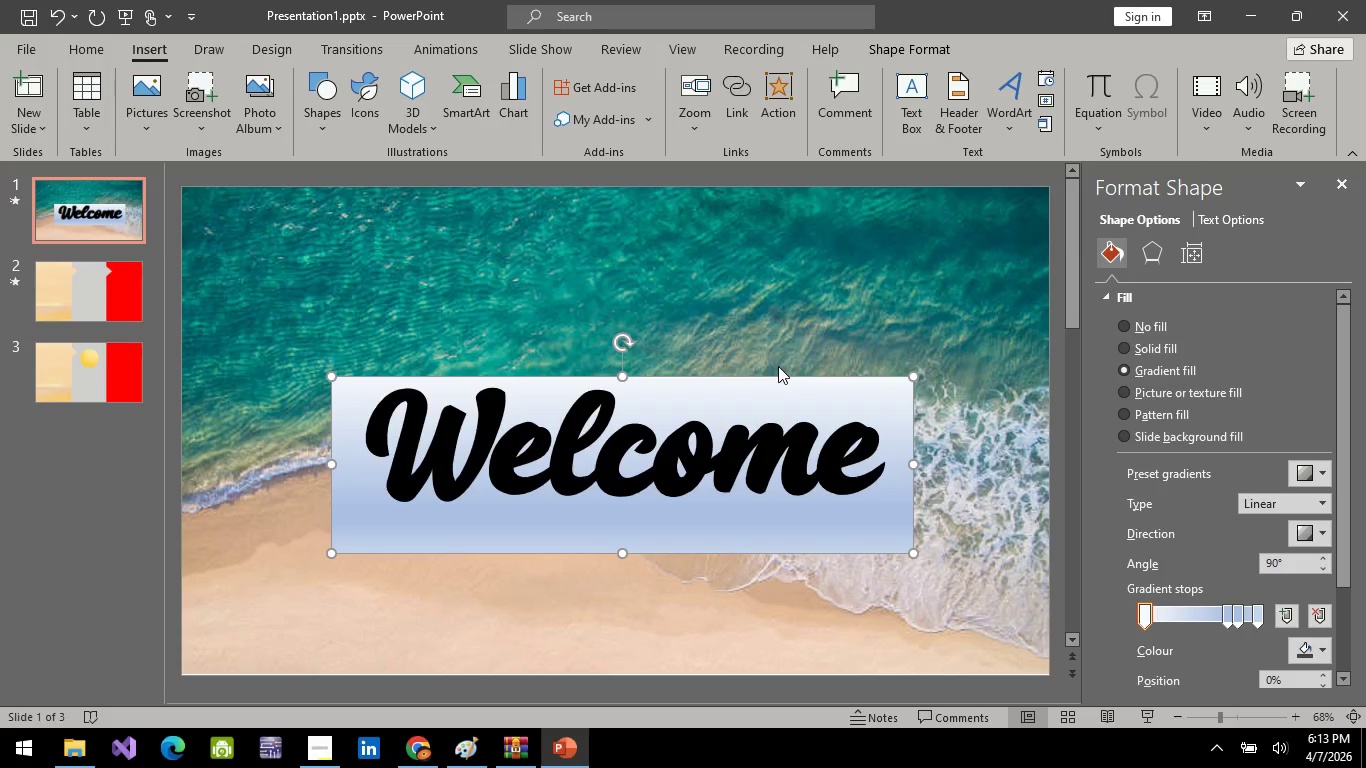 
key(Control+ControlLeft)
 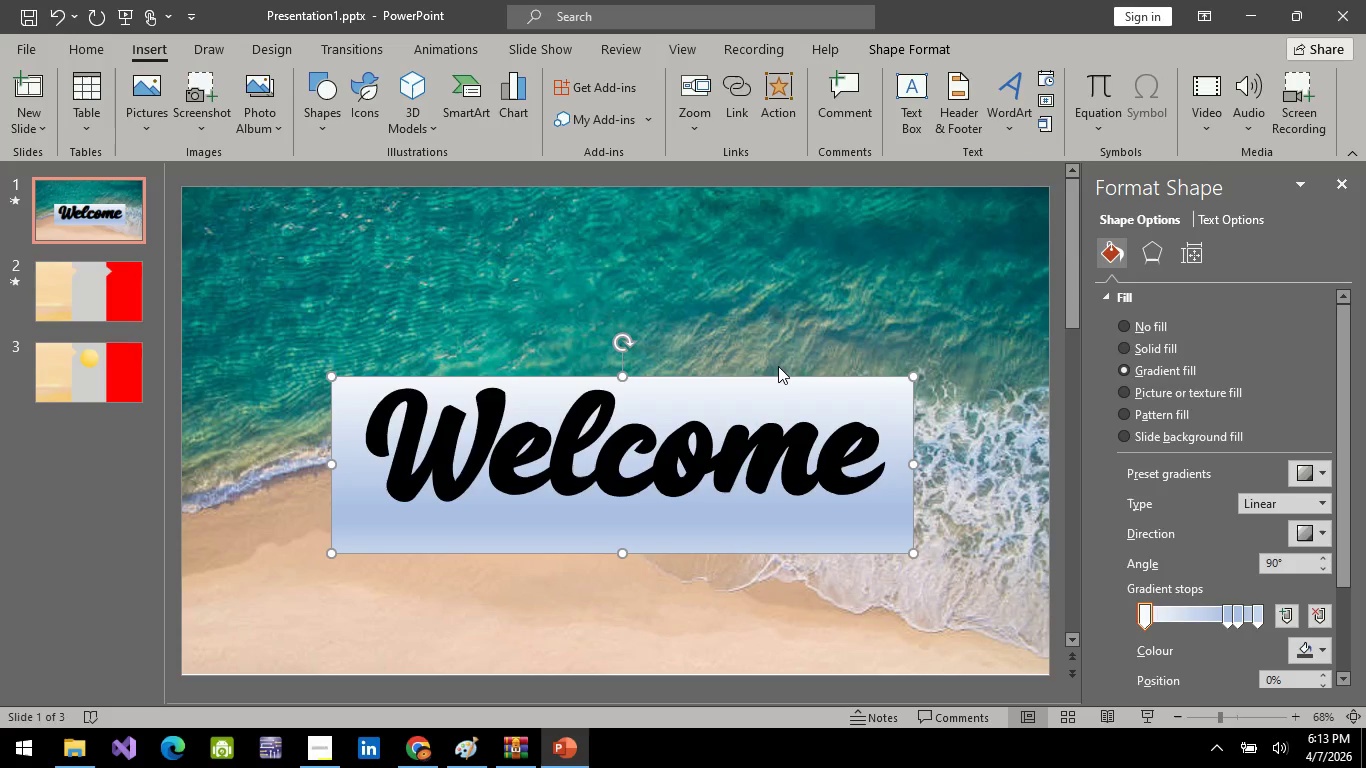 
key(Shift+ShiftLeft)
 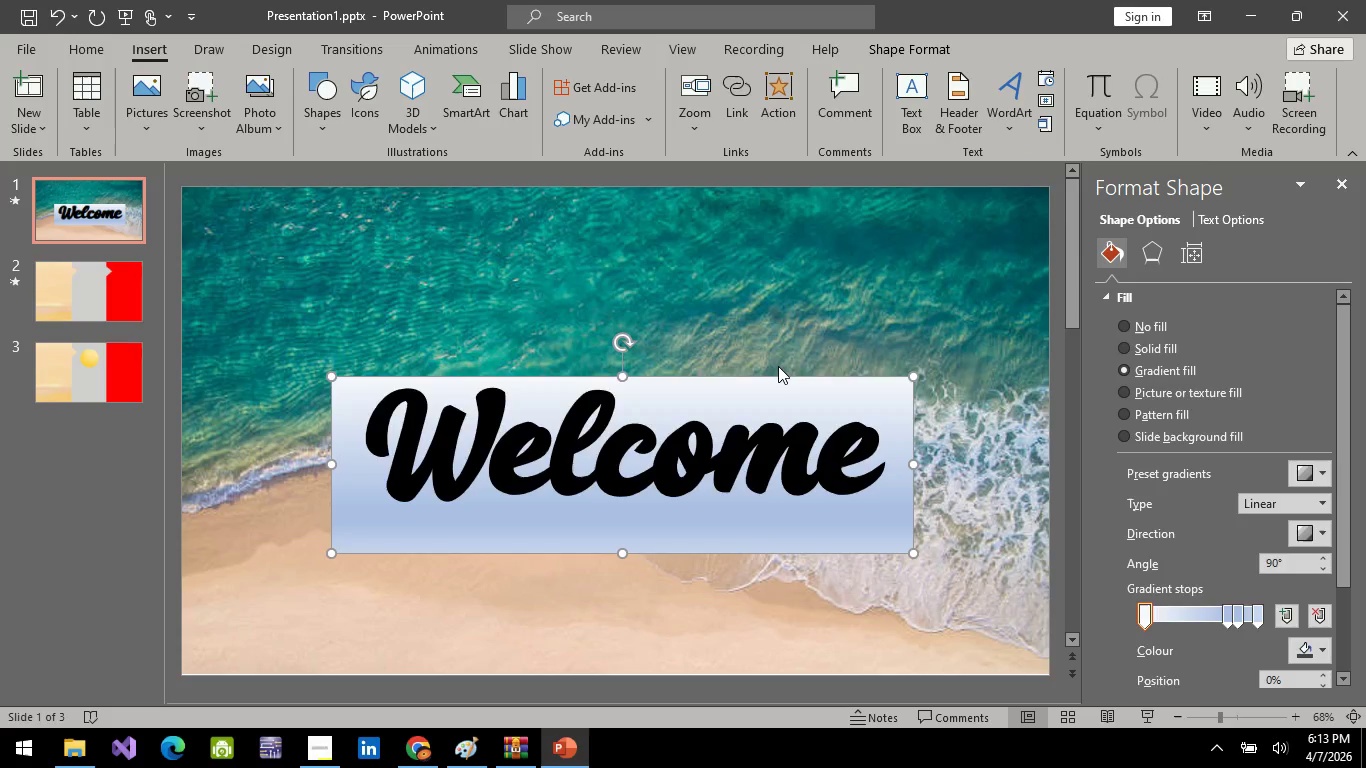 
key(Control+Z)
 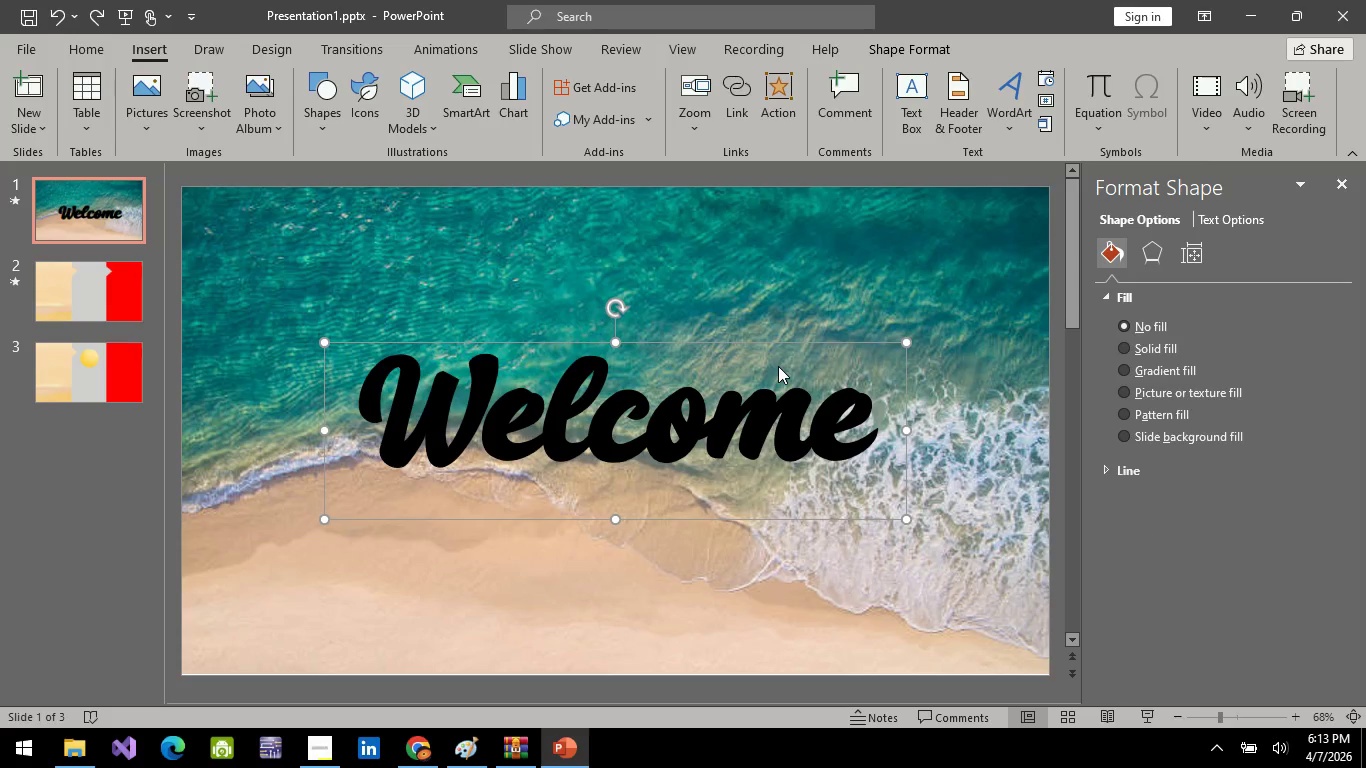 
key(Control+Z)
 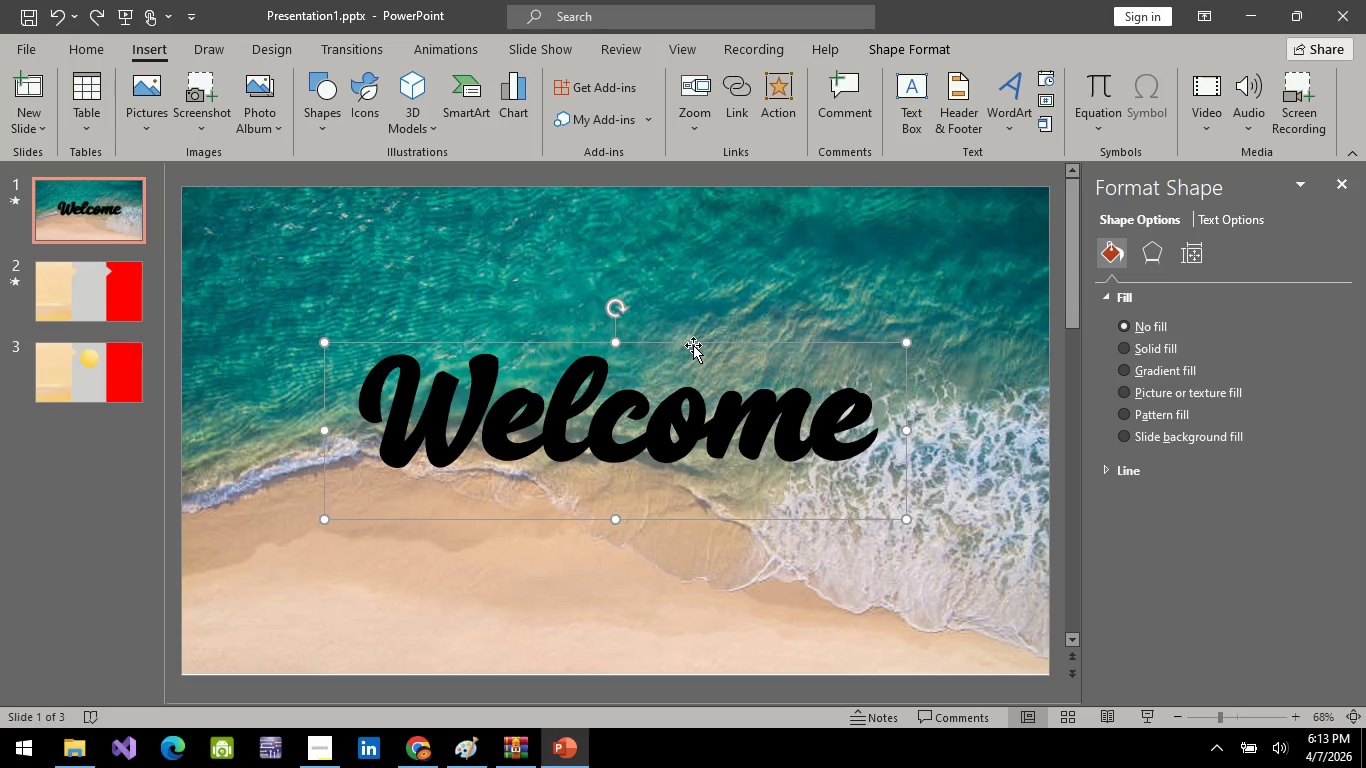 
left_click([693, 345])
 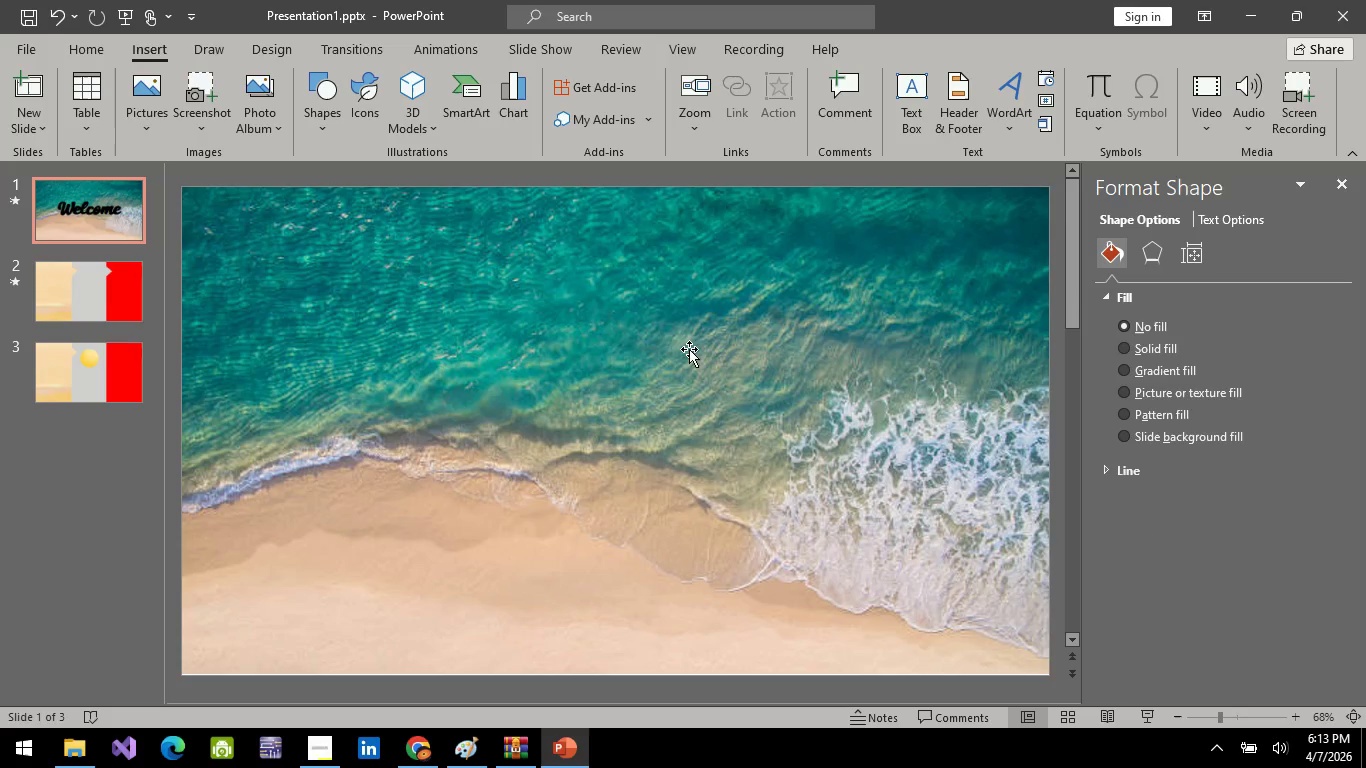 
key(Delete)
 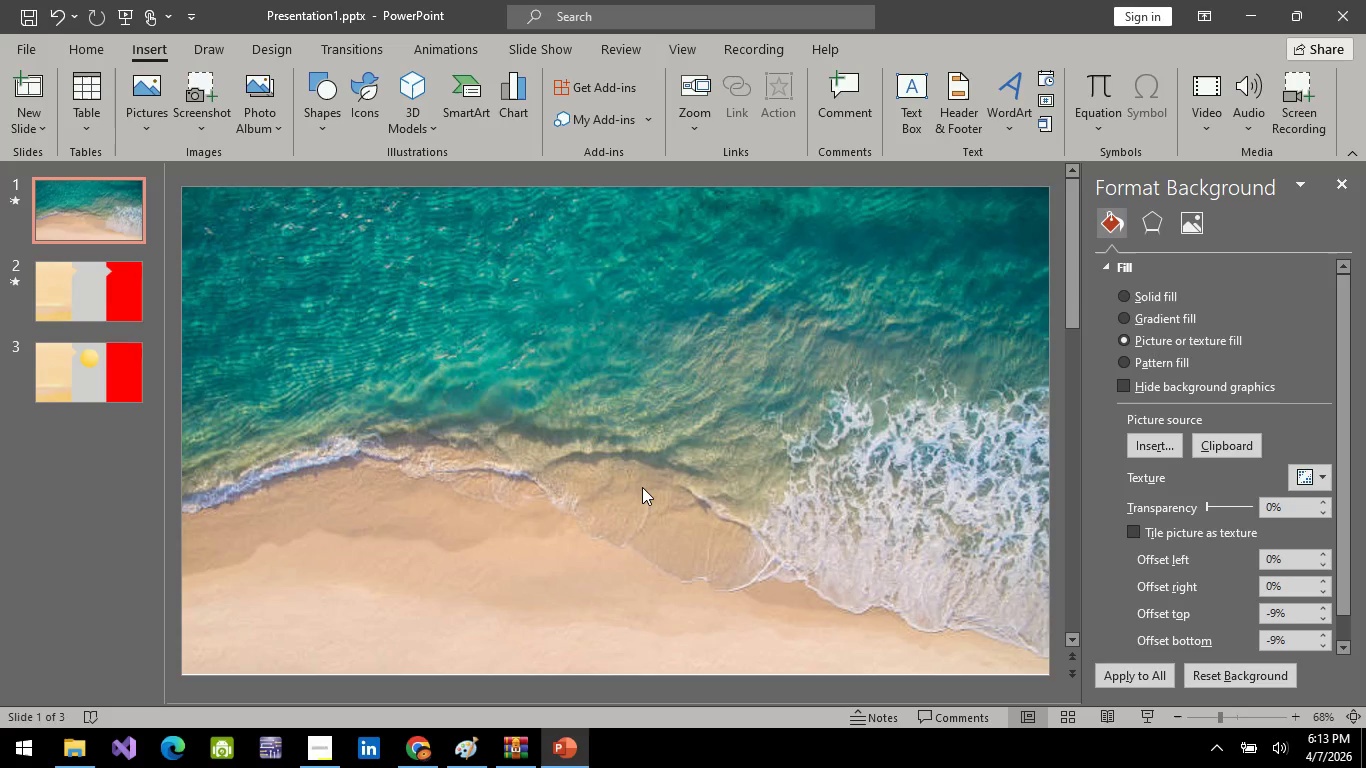 
left_click([642, 487])
 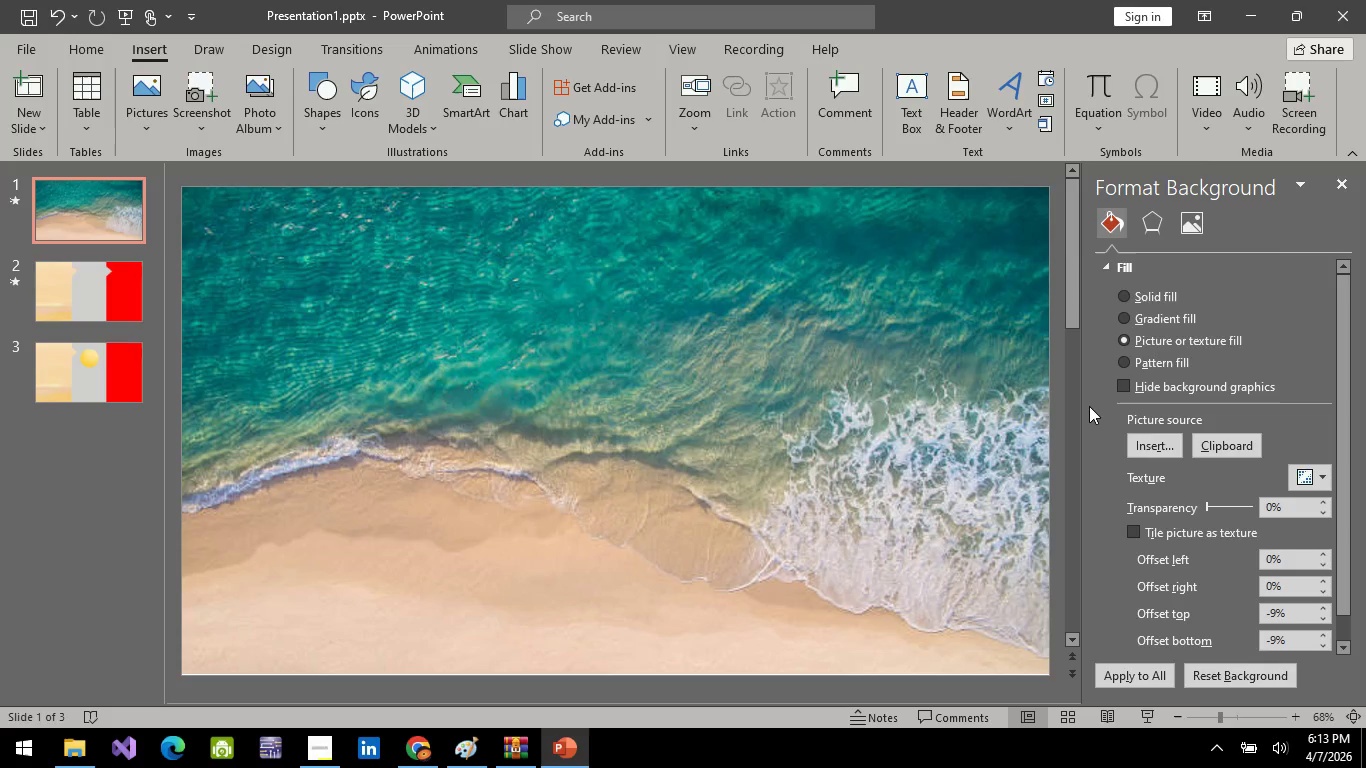 
wait(11.83)
 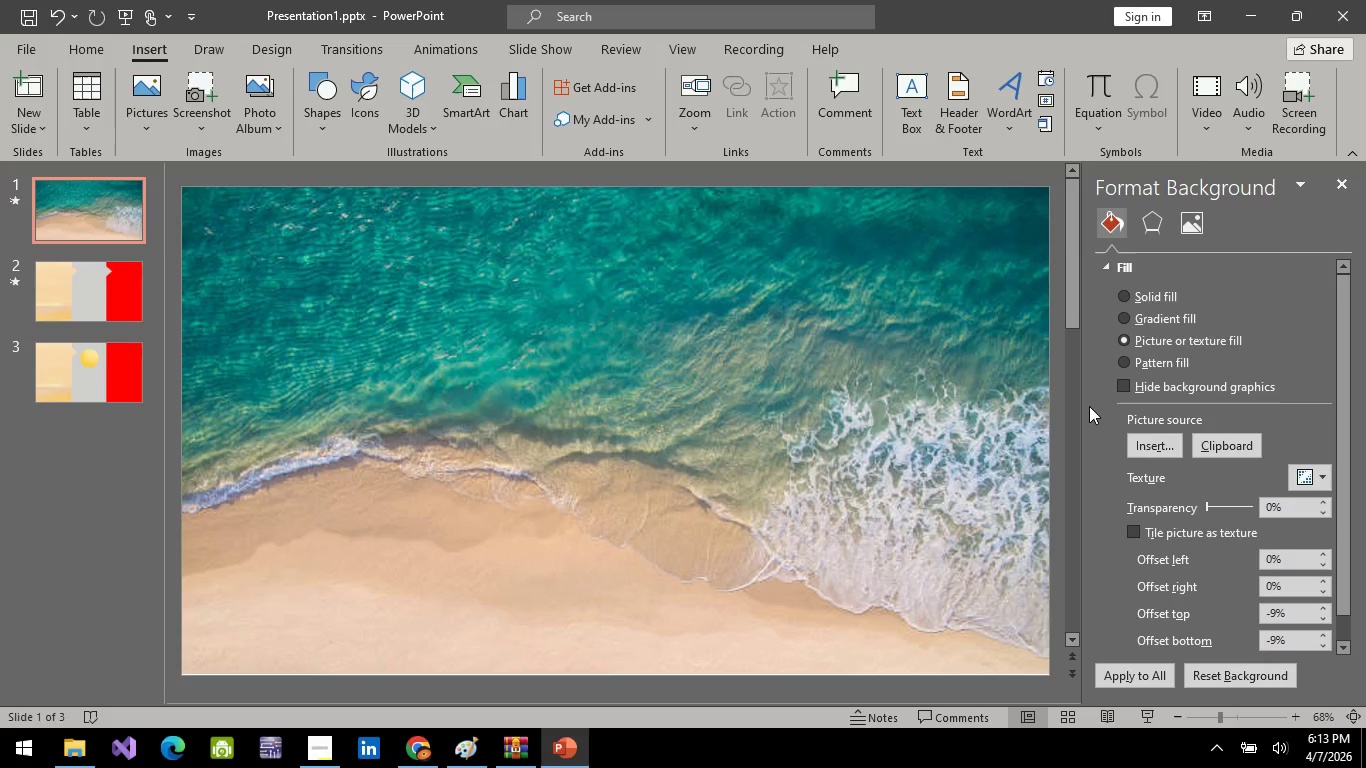 
scroll: coordinate [1170, 454], scroll_direction: down, amount: 3.0
 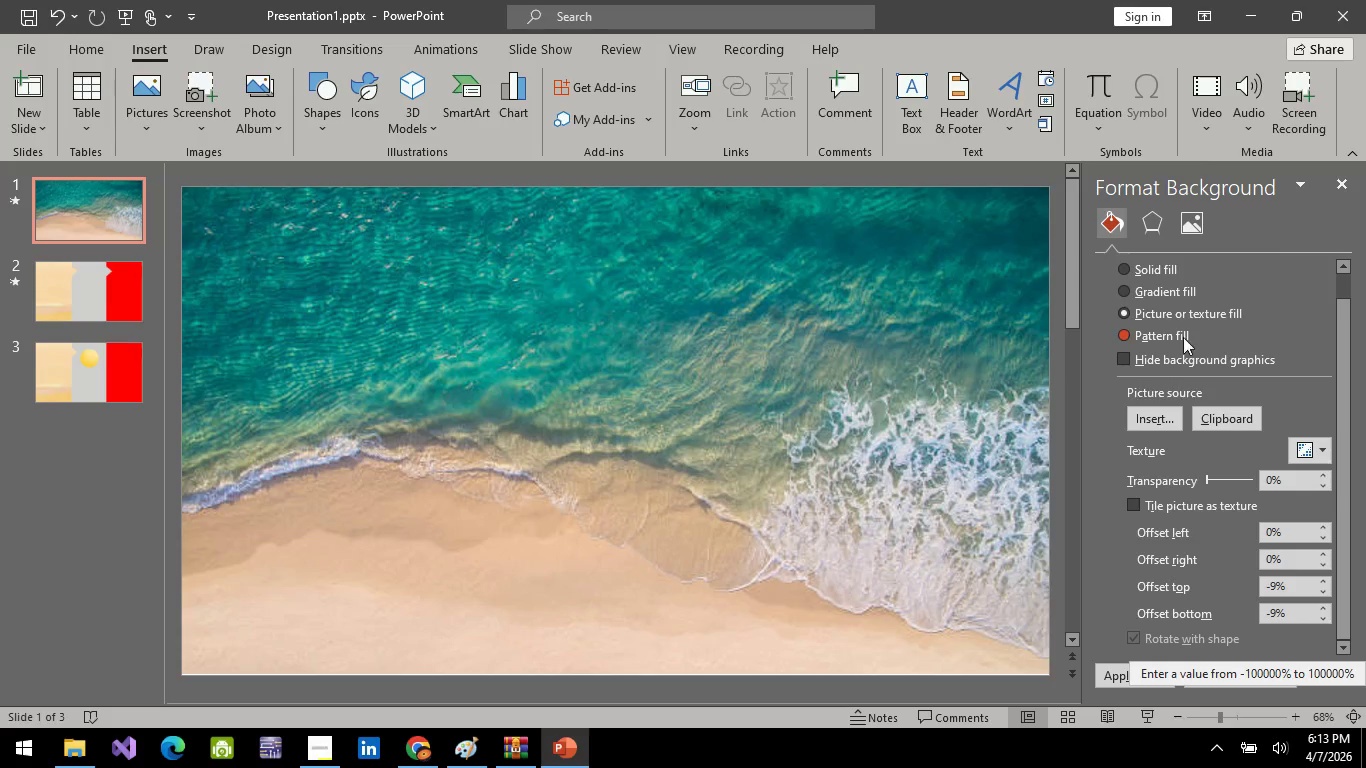 
scroll: coordinate [1181, 306], scroll_direction: up, amount: 1.0
 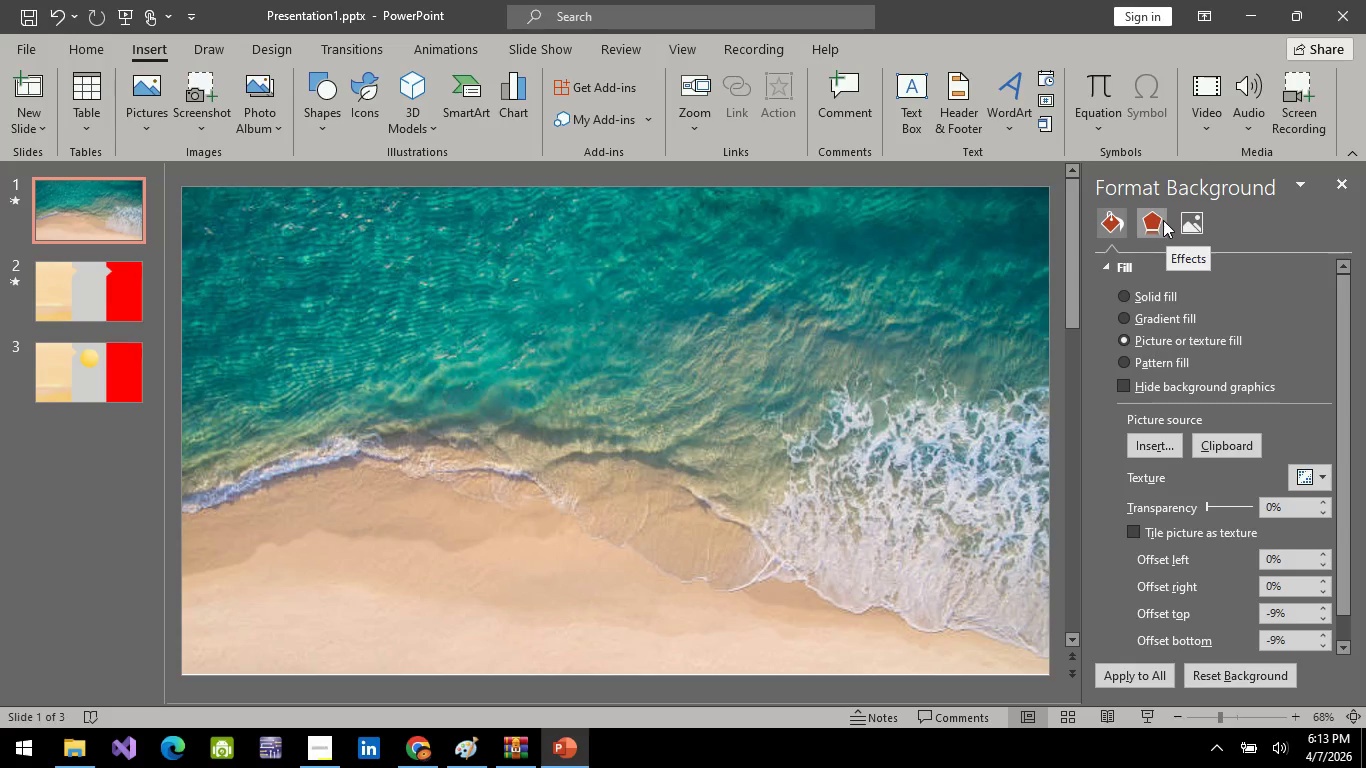 
left_click([1163, 220])
 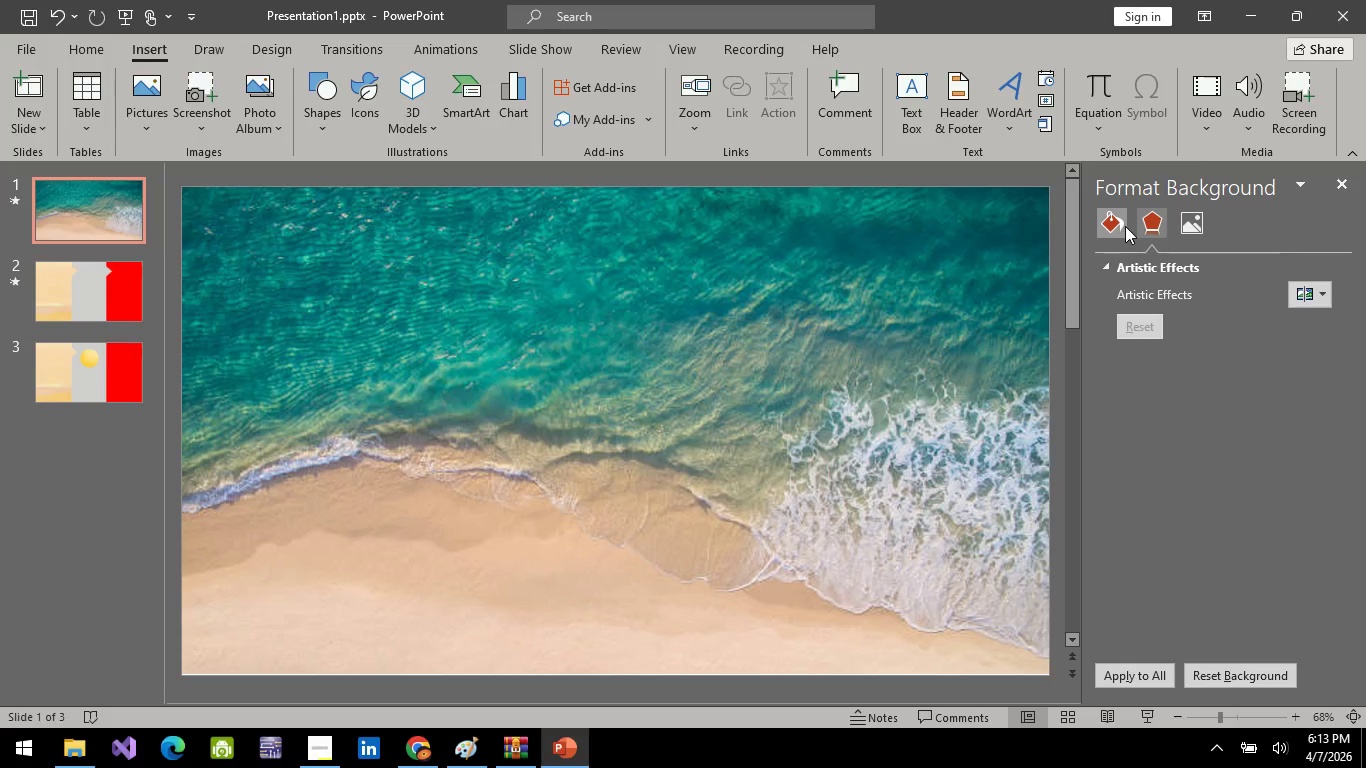 
left_click([1117, 226])
 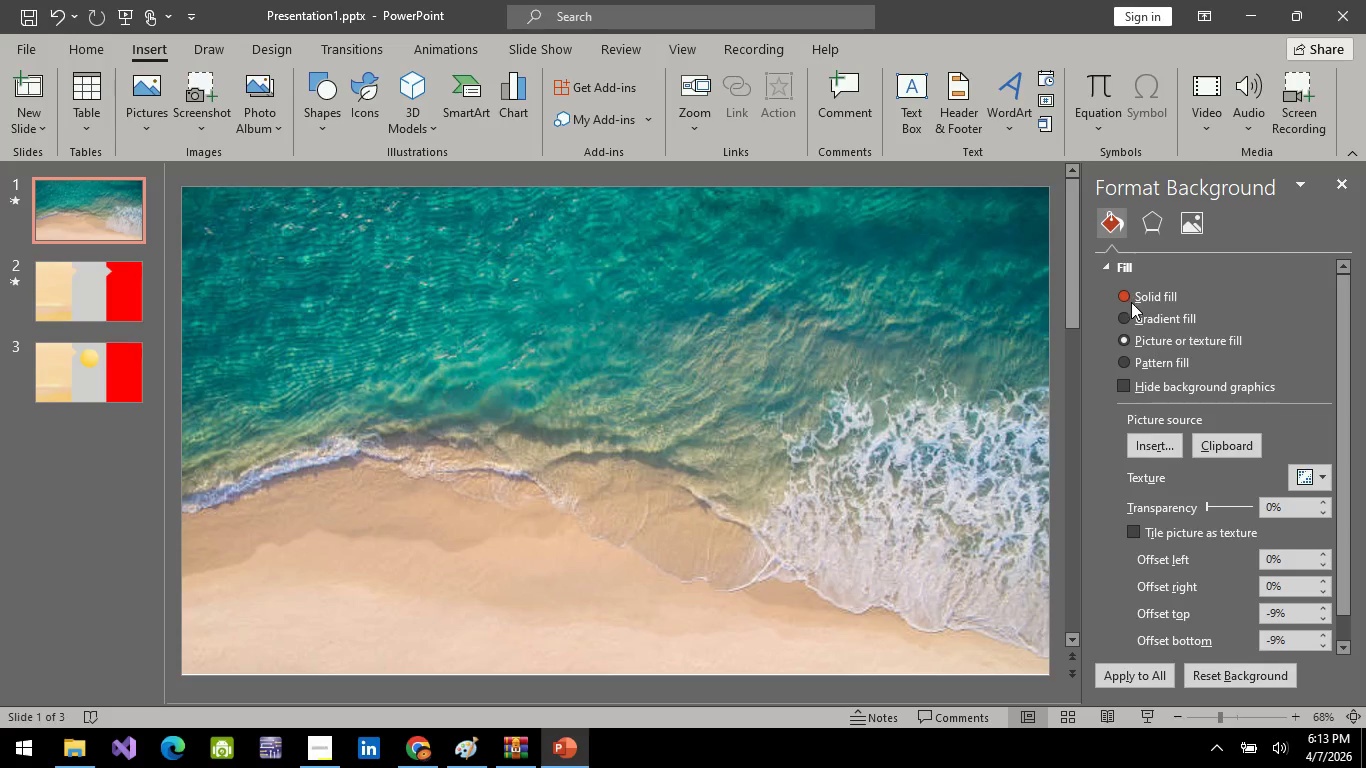 
left_click([1131, 316])
 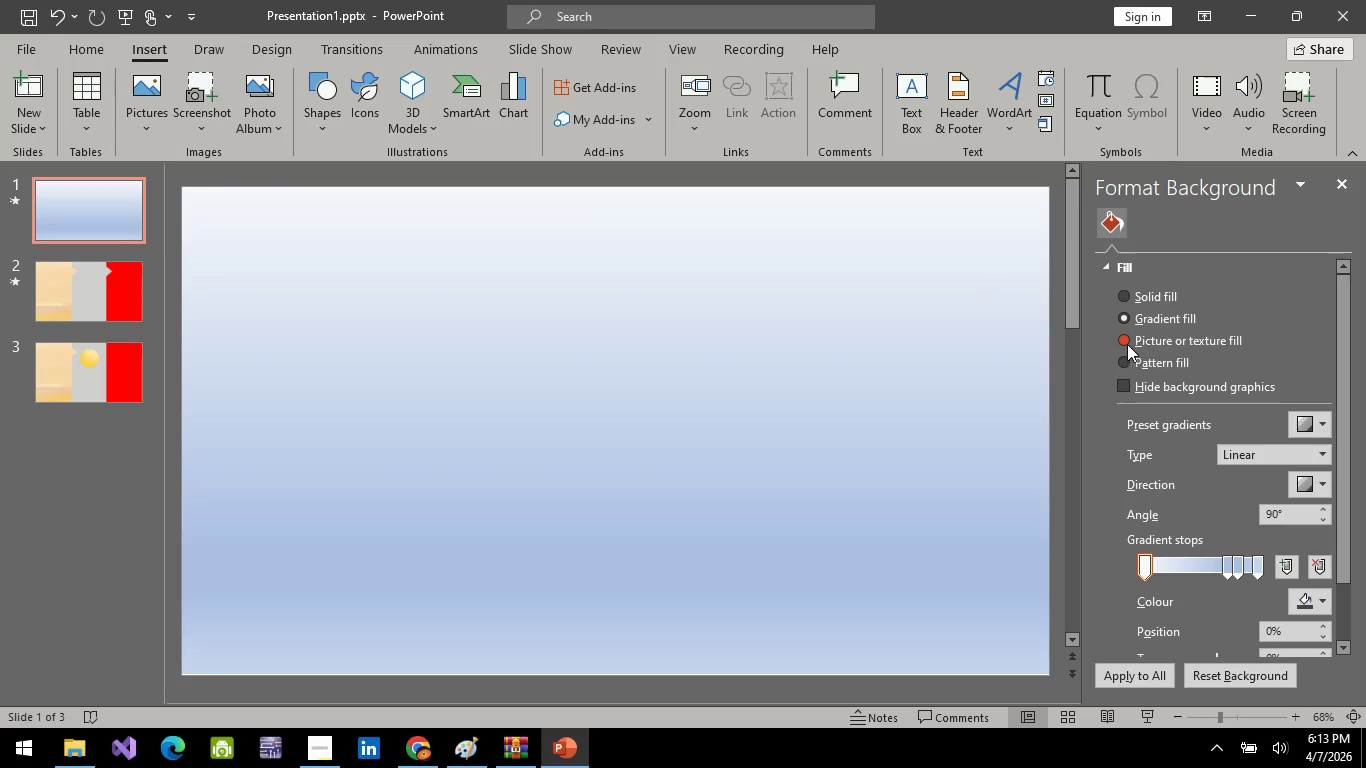 
left_click([1127, 342])
 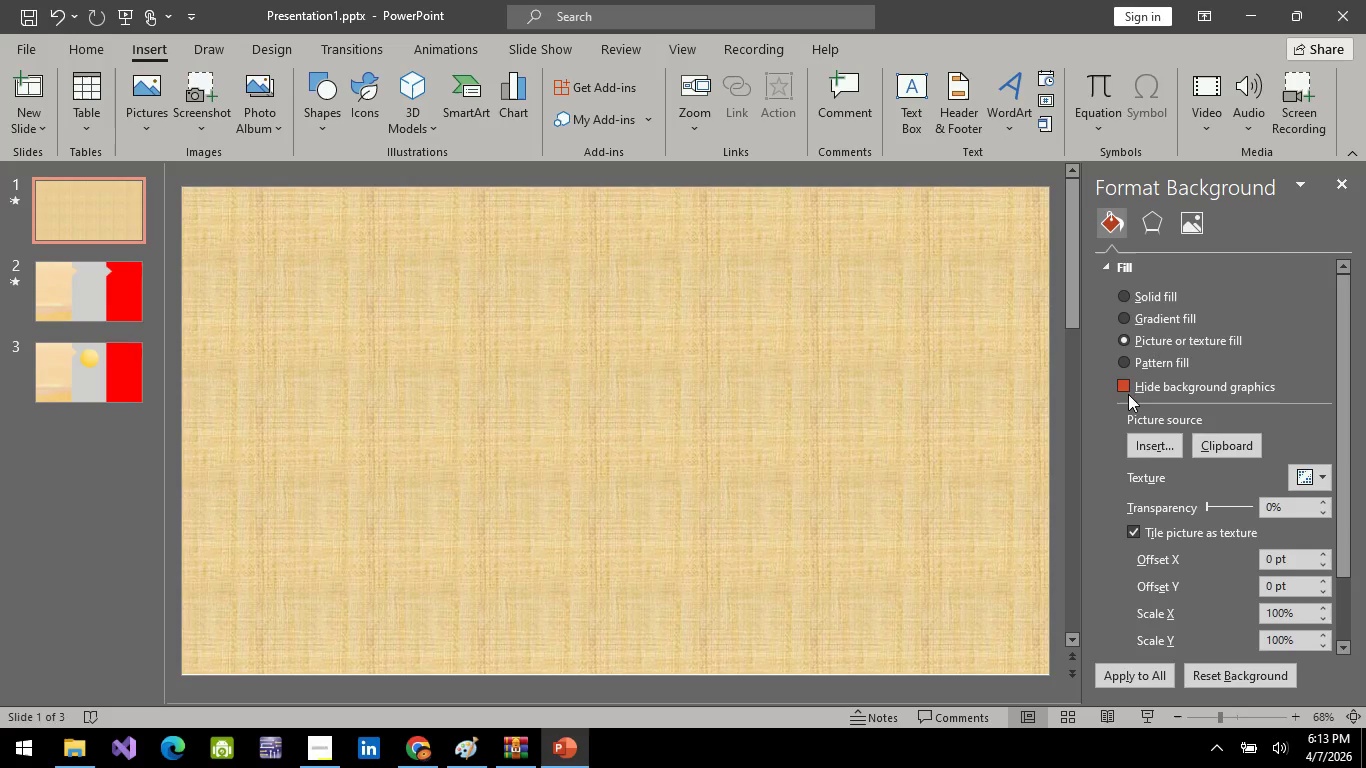 
left_click([1151, 445])
 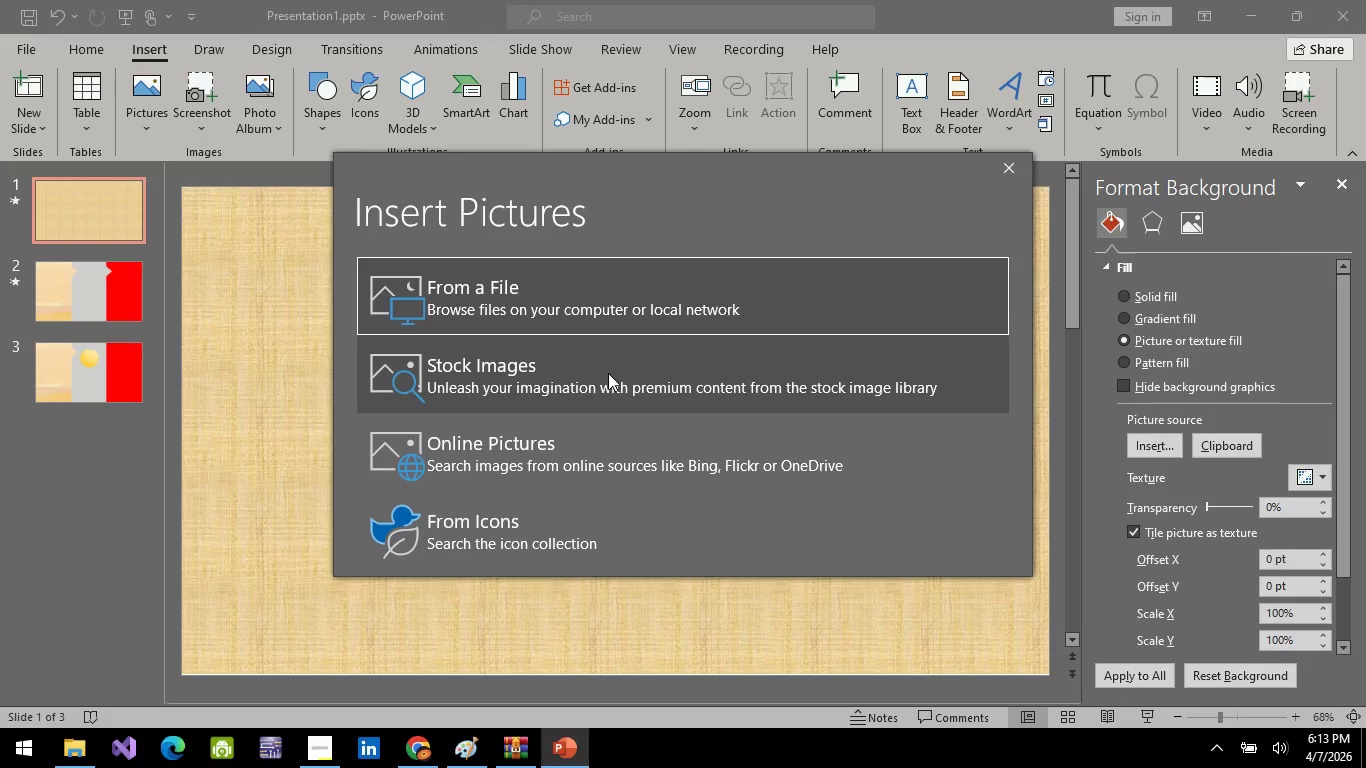 
left_click([608, 302])
 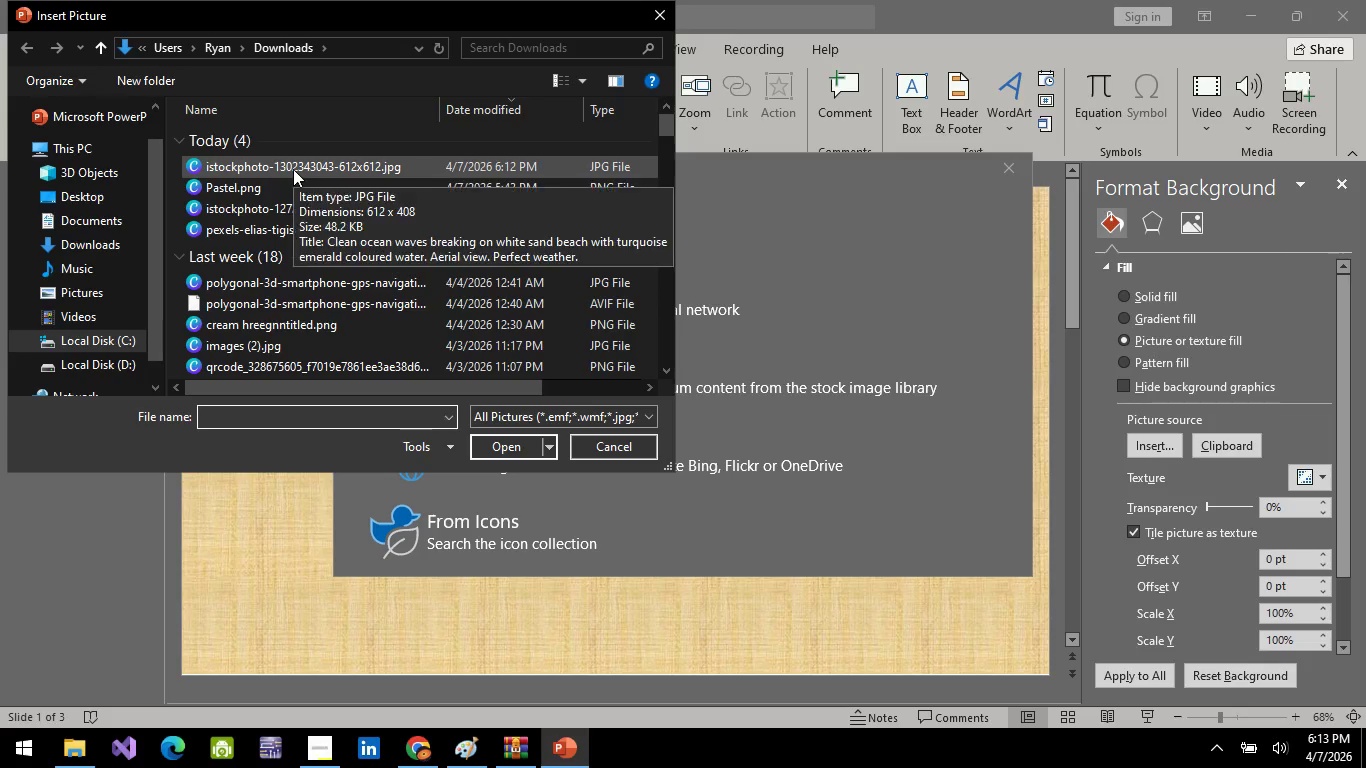 
left_click([293, 169])
 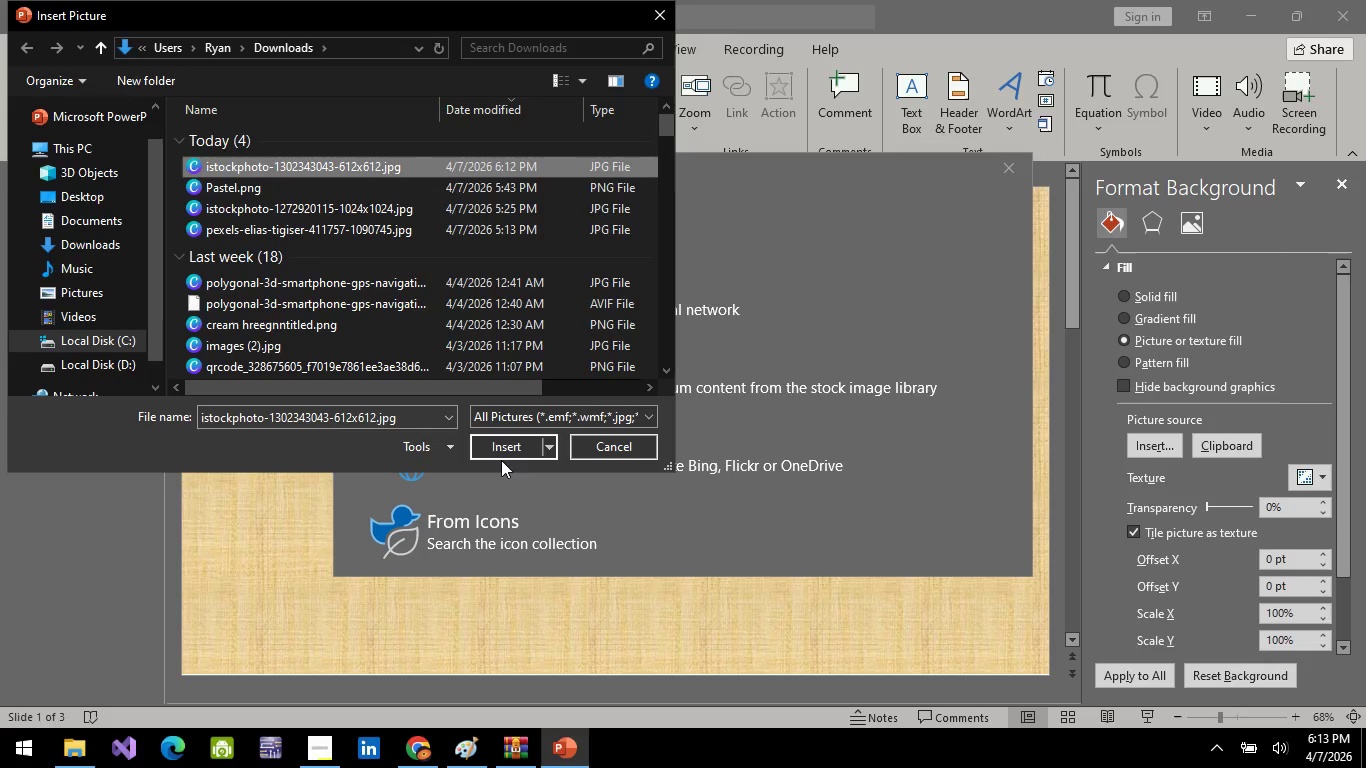 
left_click([508, 451])
 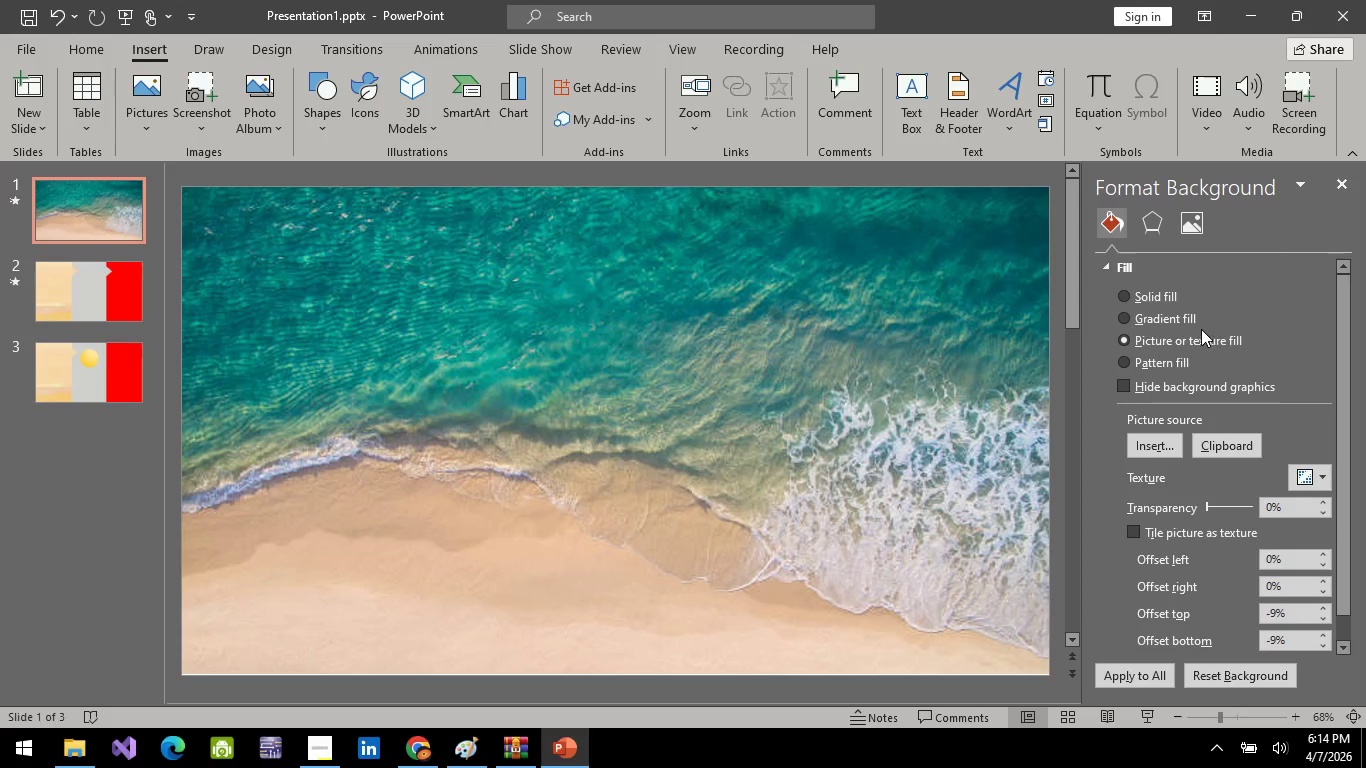 
scroll: coordinate [1235, 498], scroll_direction: down, amount: 4.0
 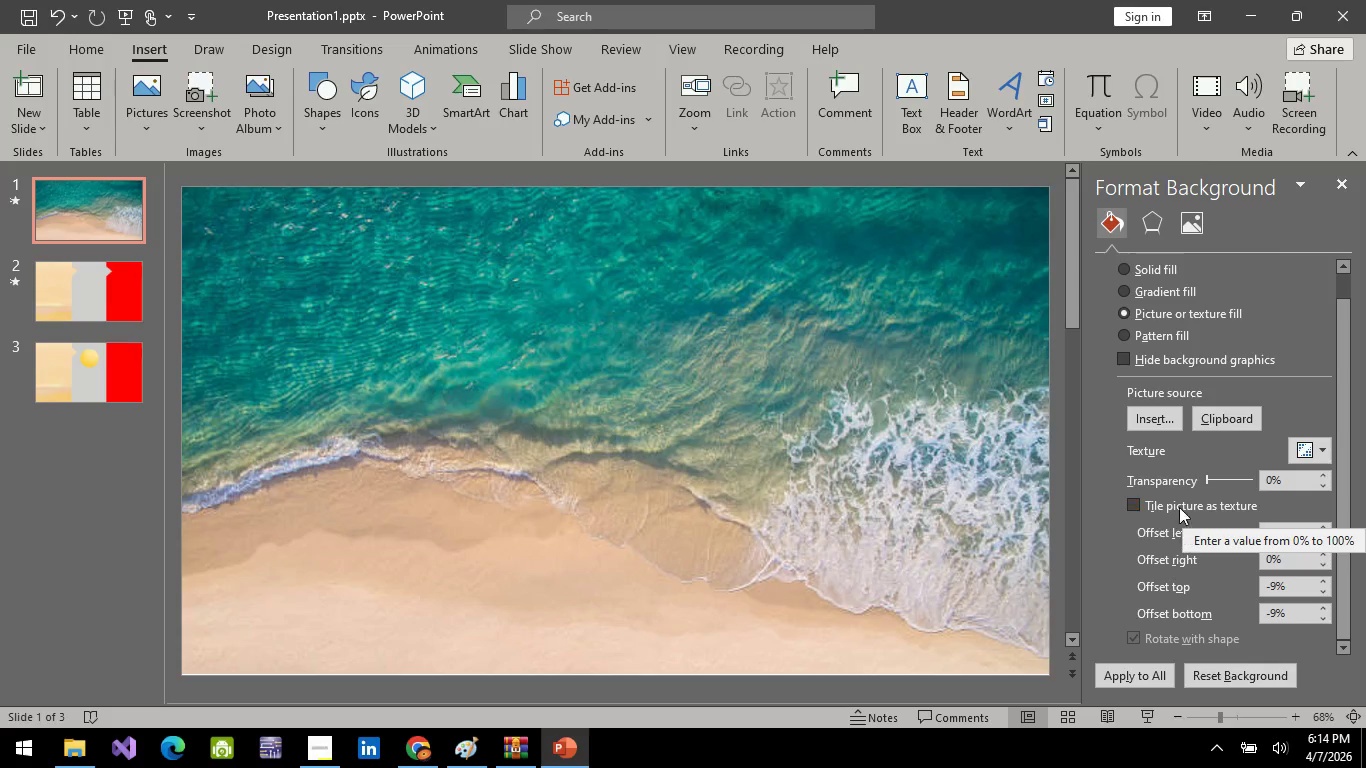 
left_click([1151, 228])
 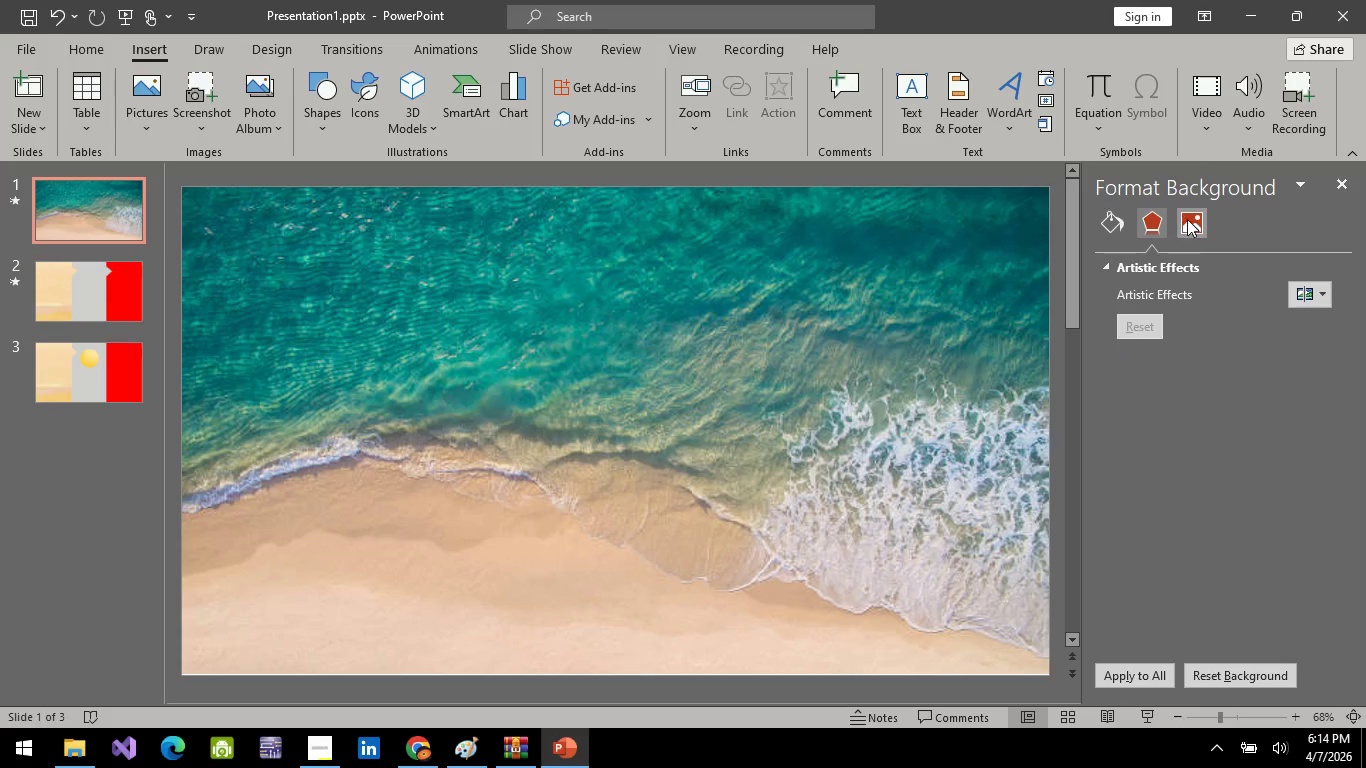 
left_click([1187, 219])
 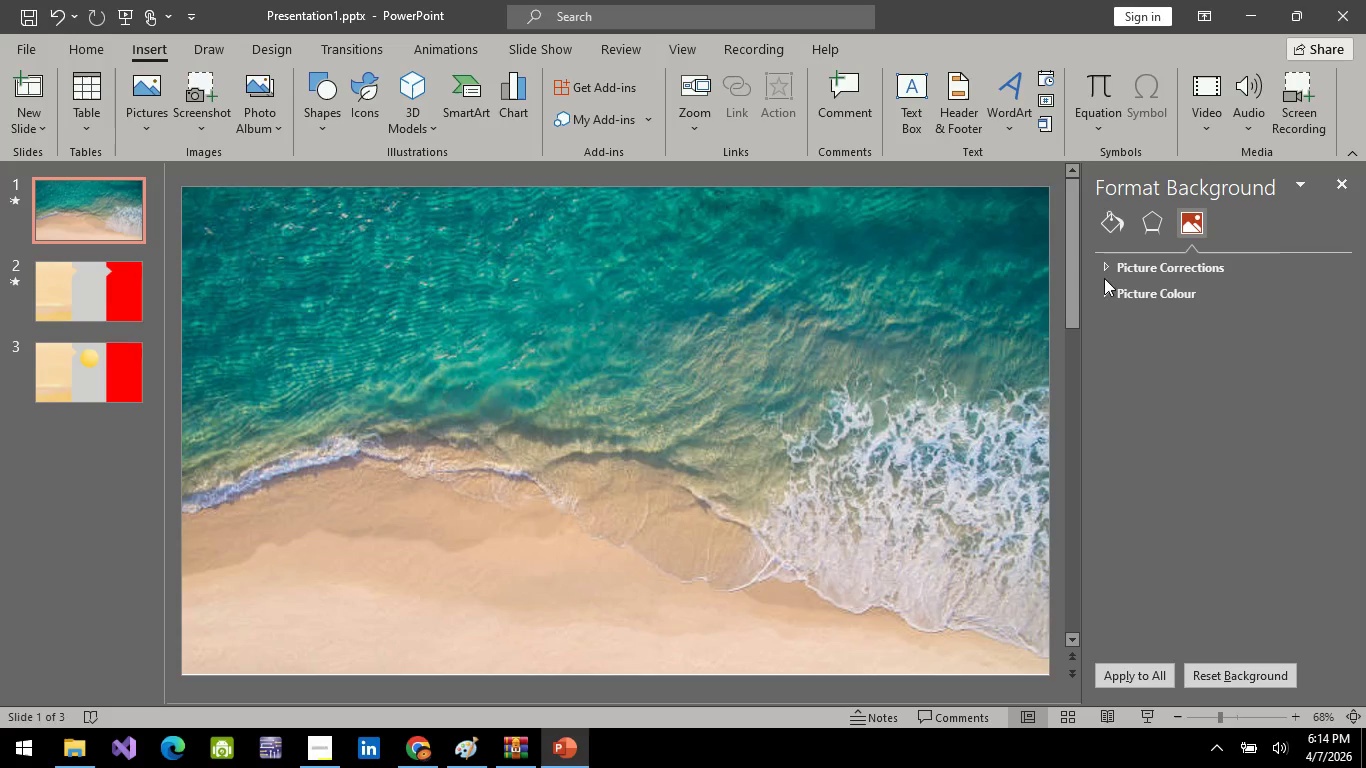 
left_click([1111, 260])
 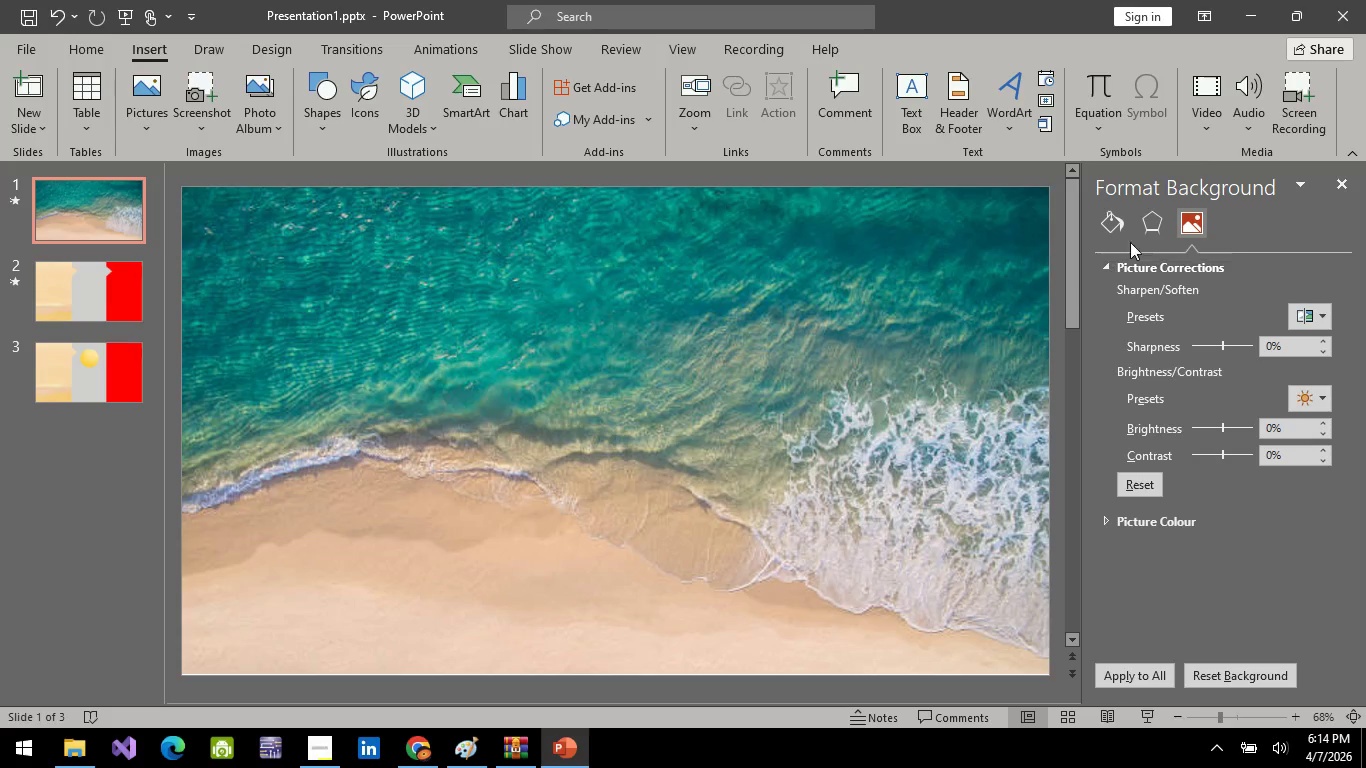 
left_click([1151, 222])
 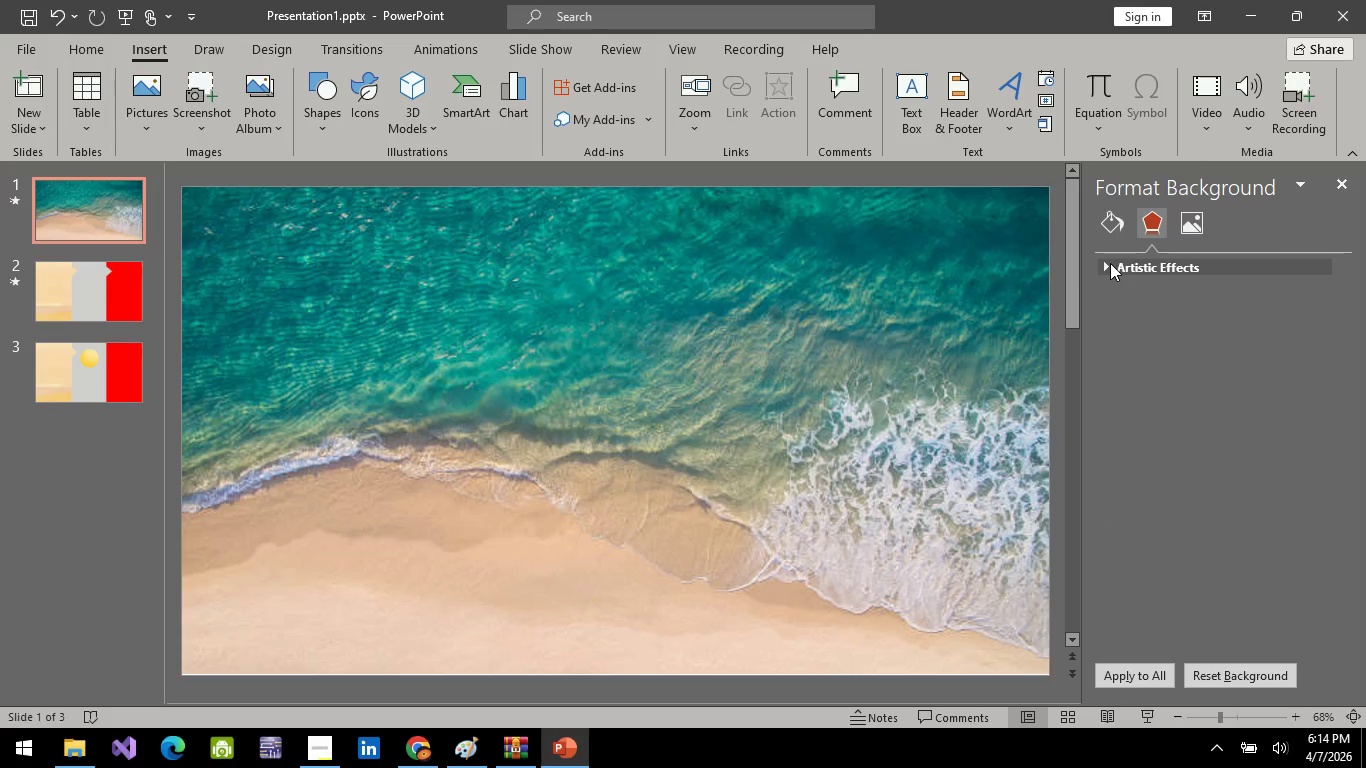 
left_click([1110, 263])
 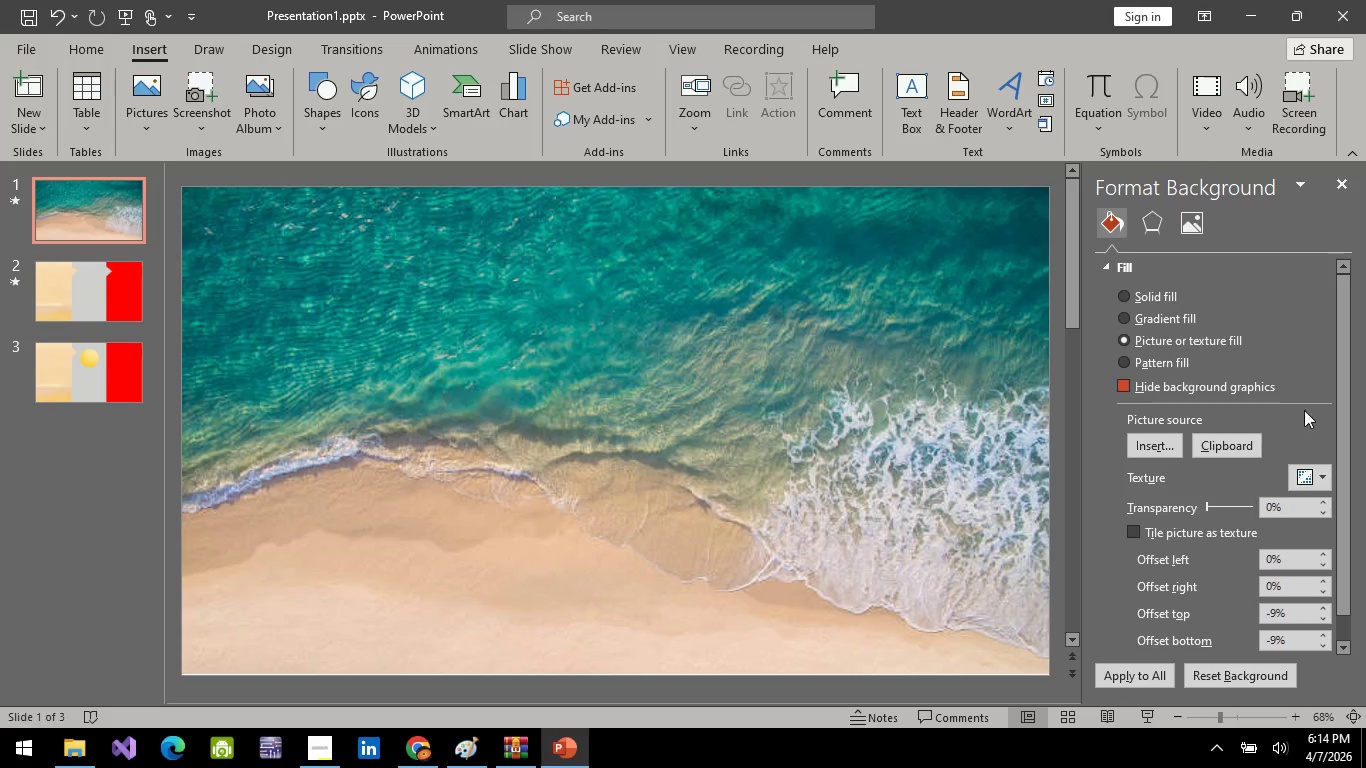 
scroll: coordinate [1155, 545], scroll_direction: down, amount: 6.0
 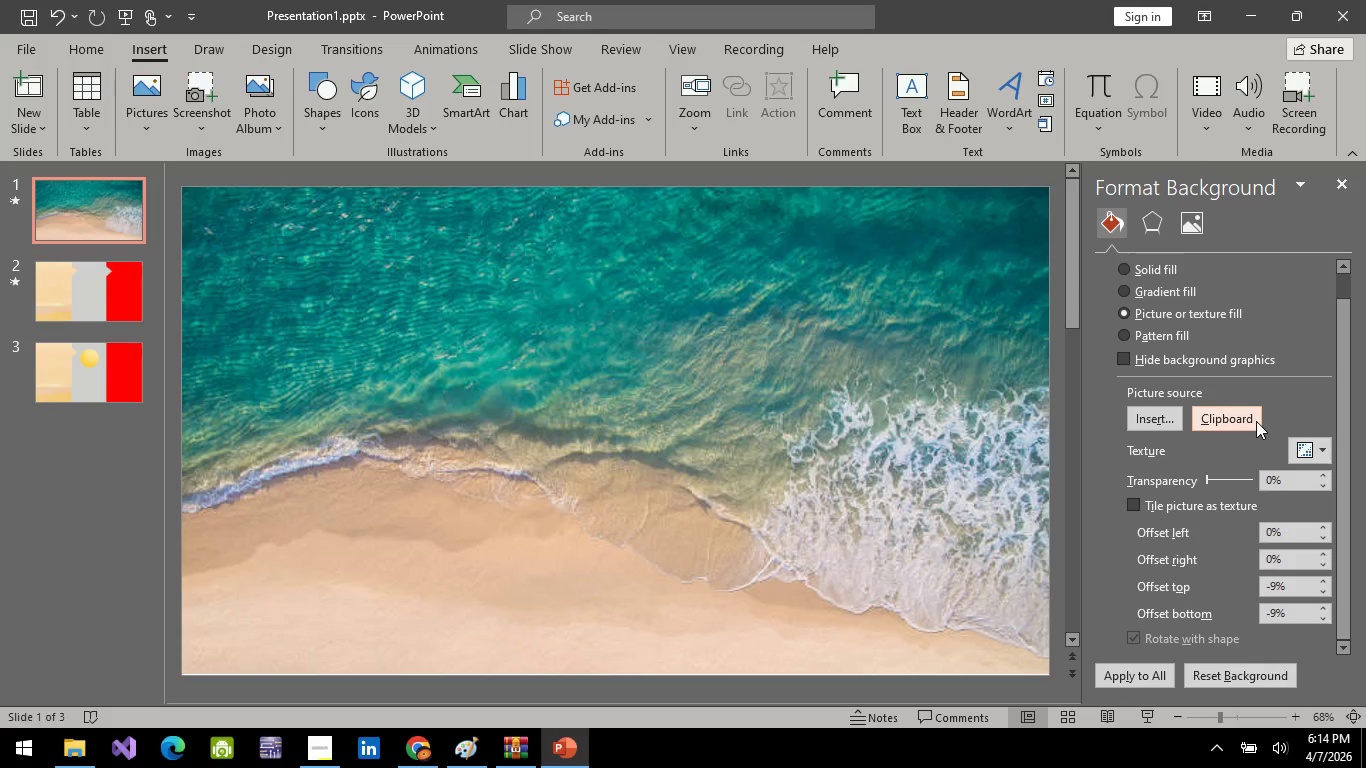 
wait(5.16)
 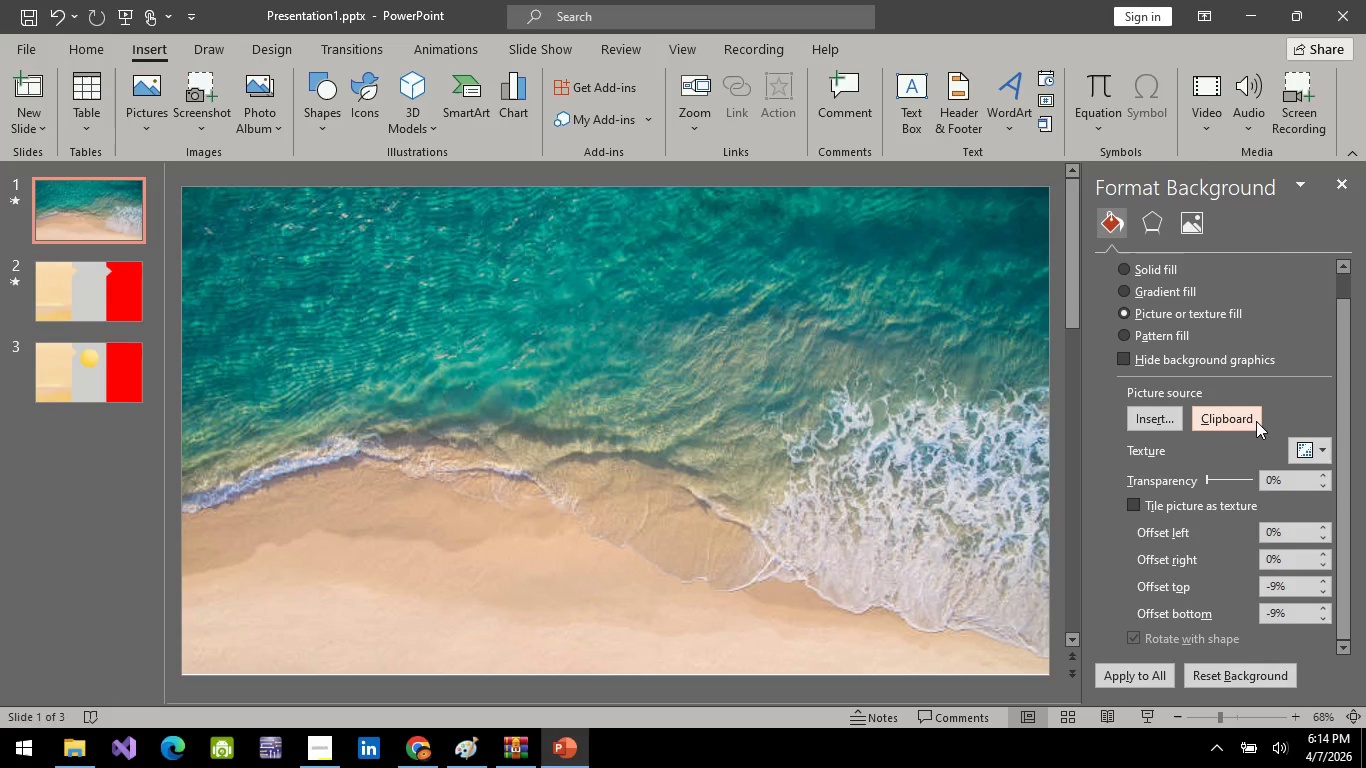 
key(Control+Z)
 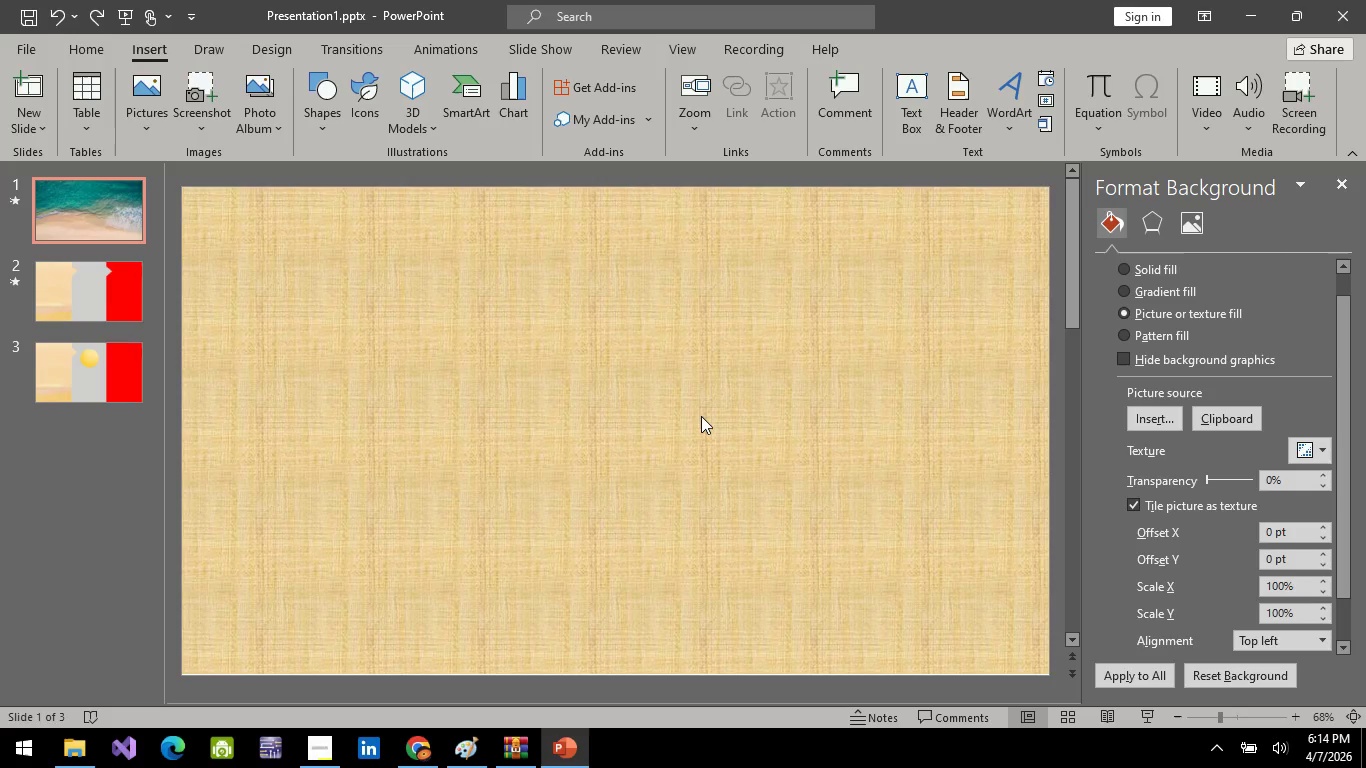 
key(Control+Z)
 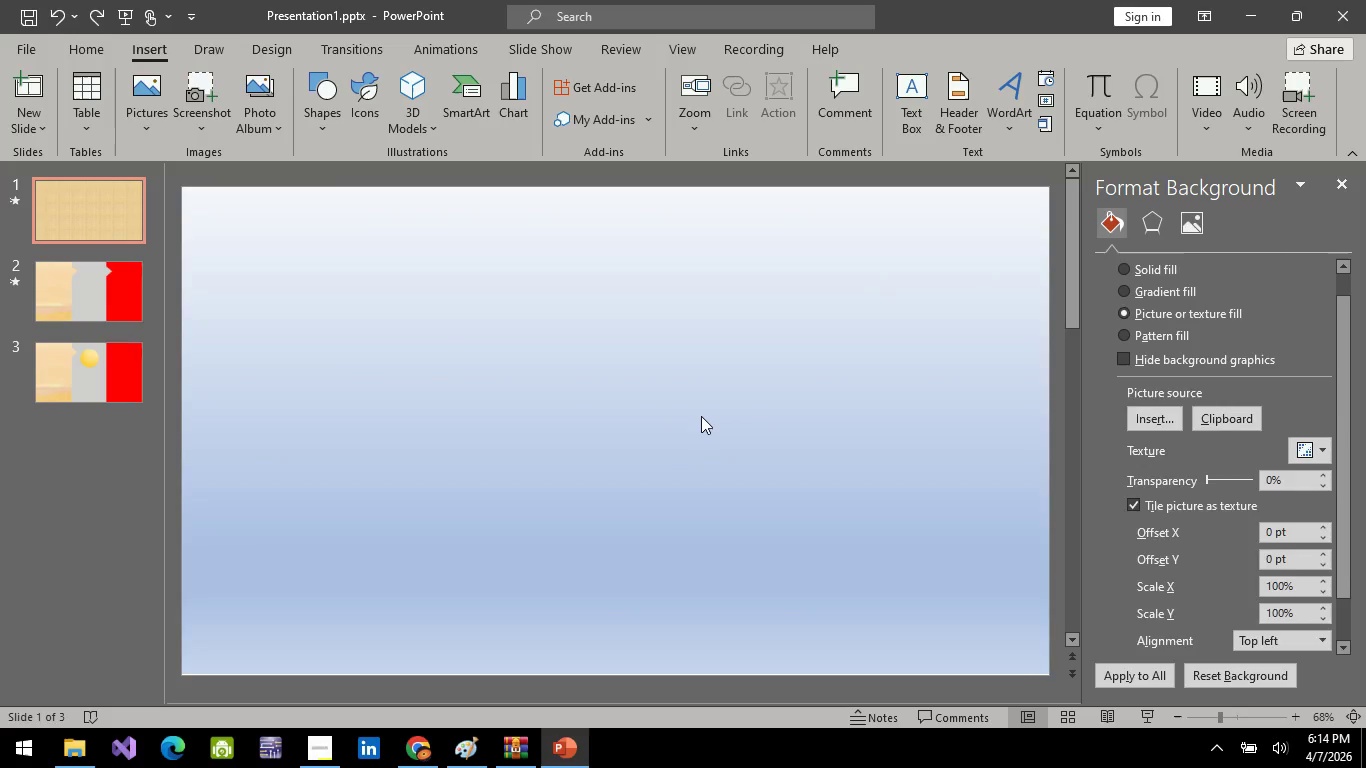 
key(Control+Z)
 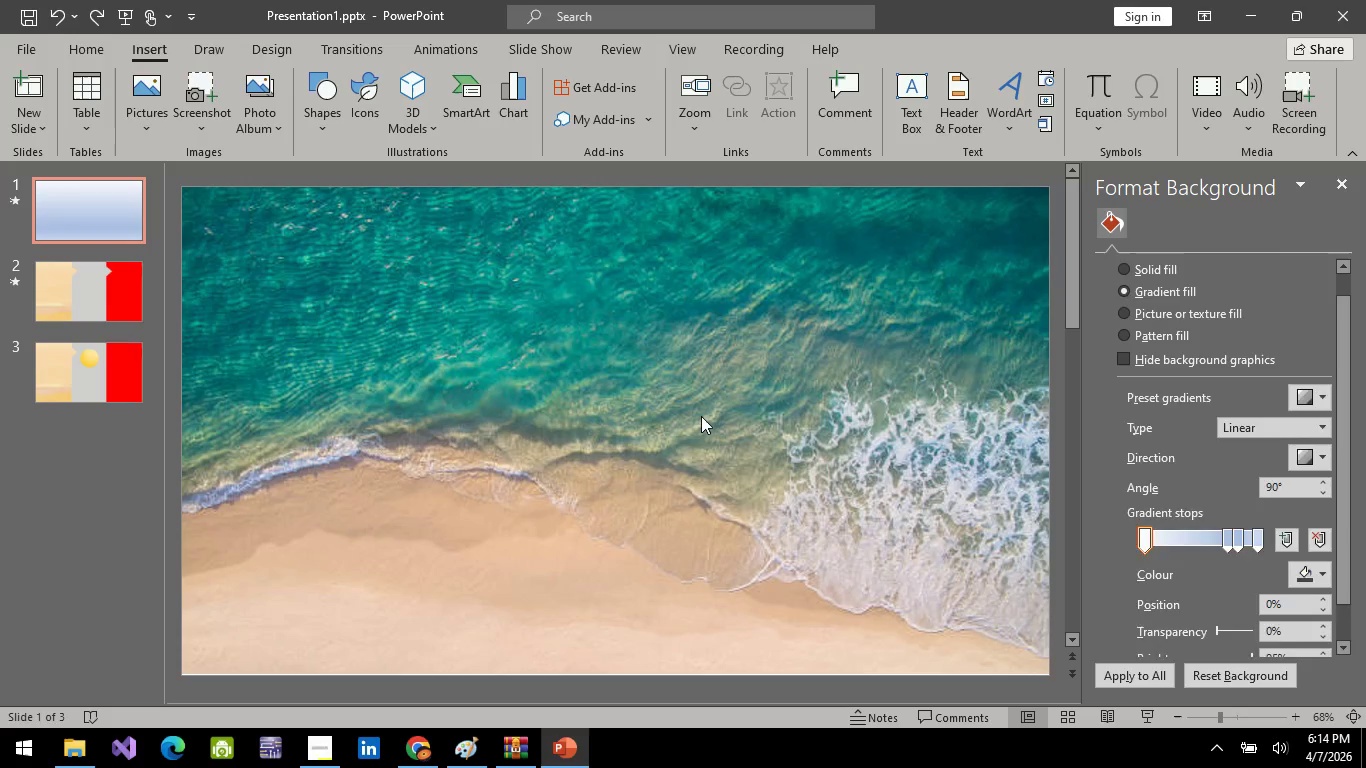 
key(Control+Z)
 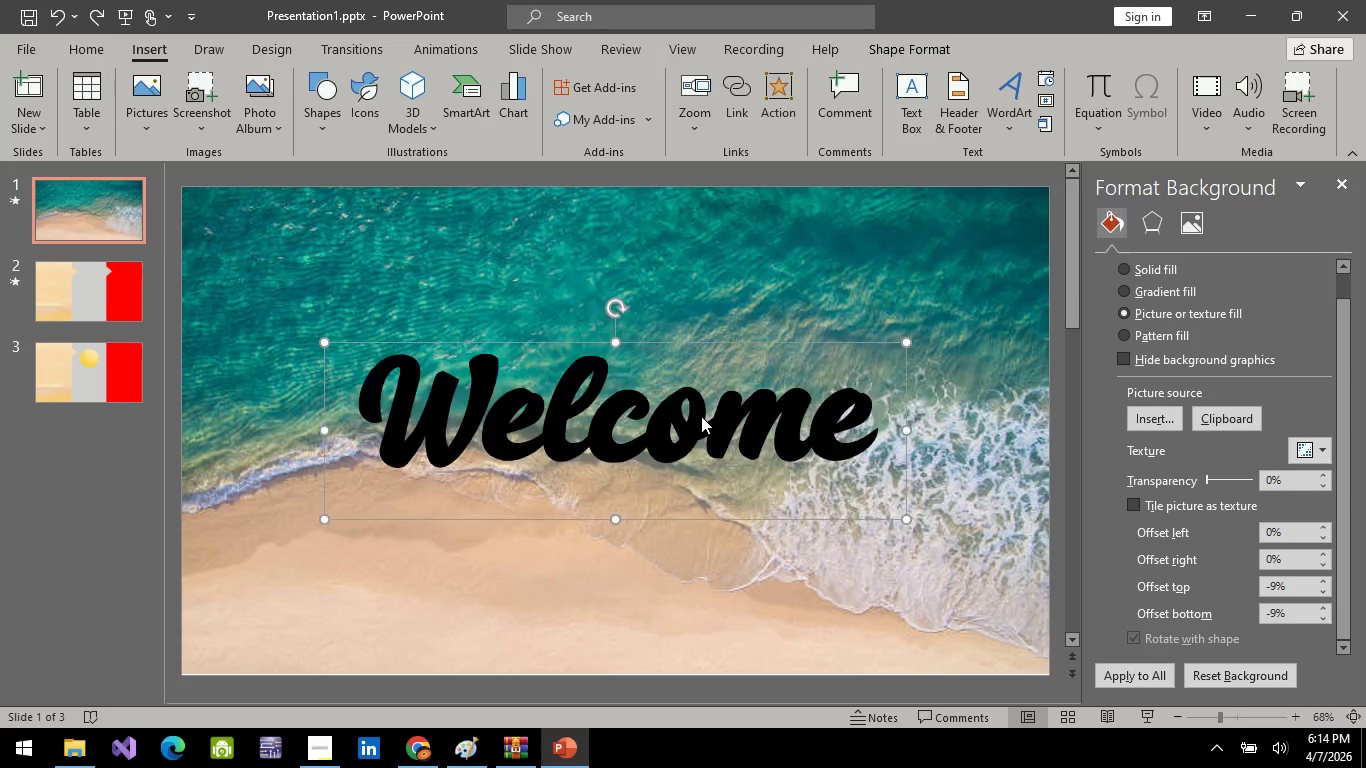 
key(Control+Z)
 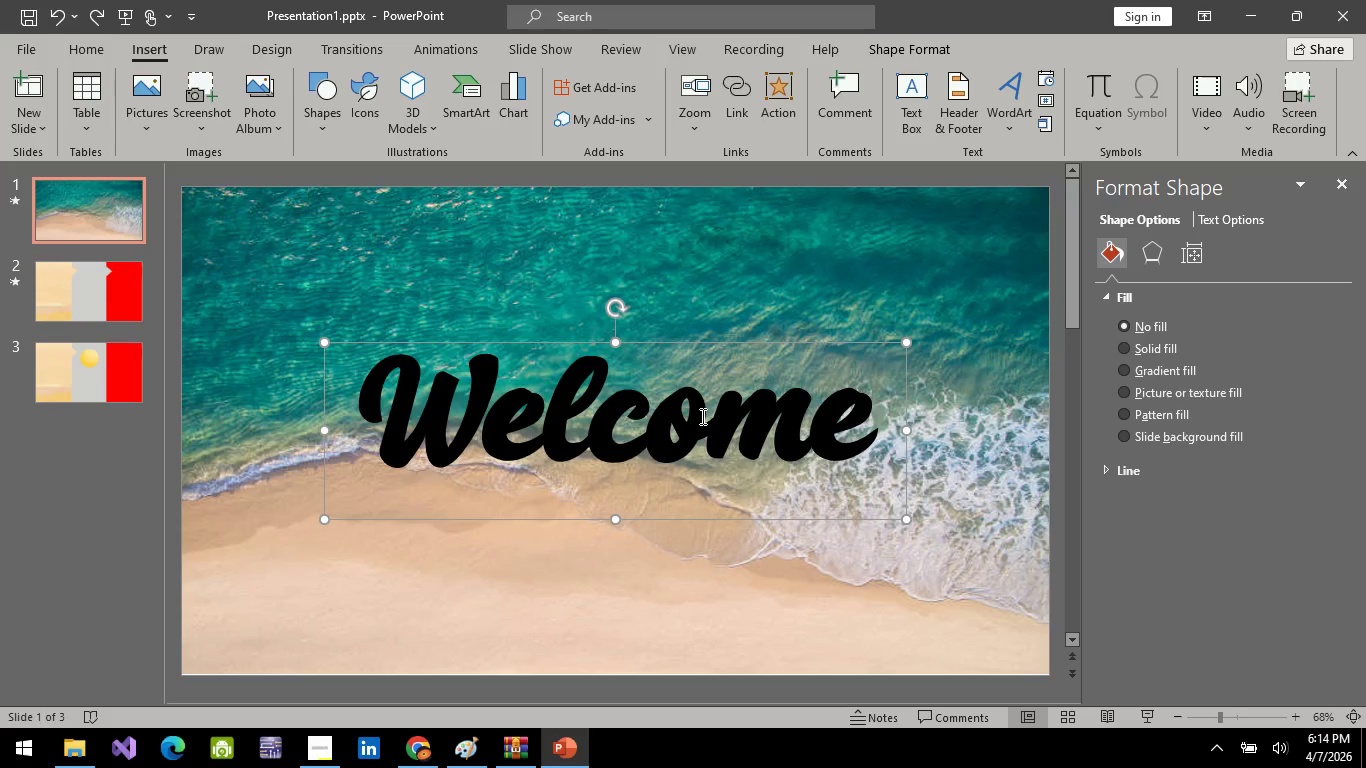 
key(Control+Z)
 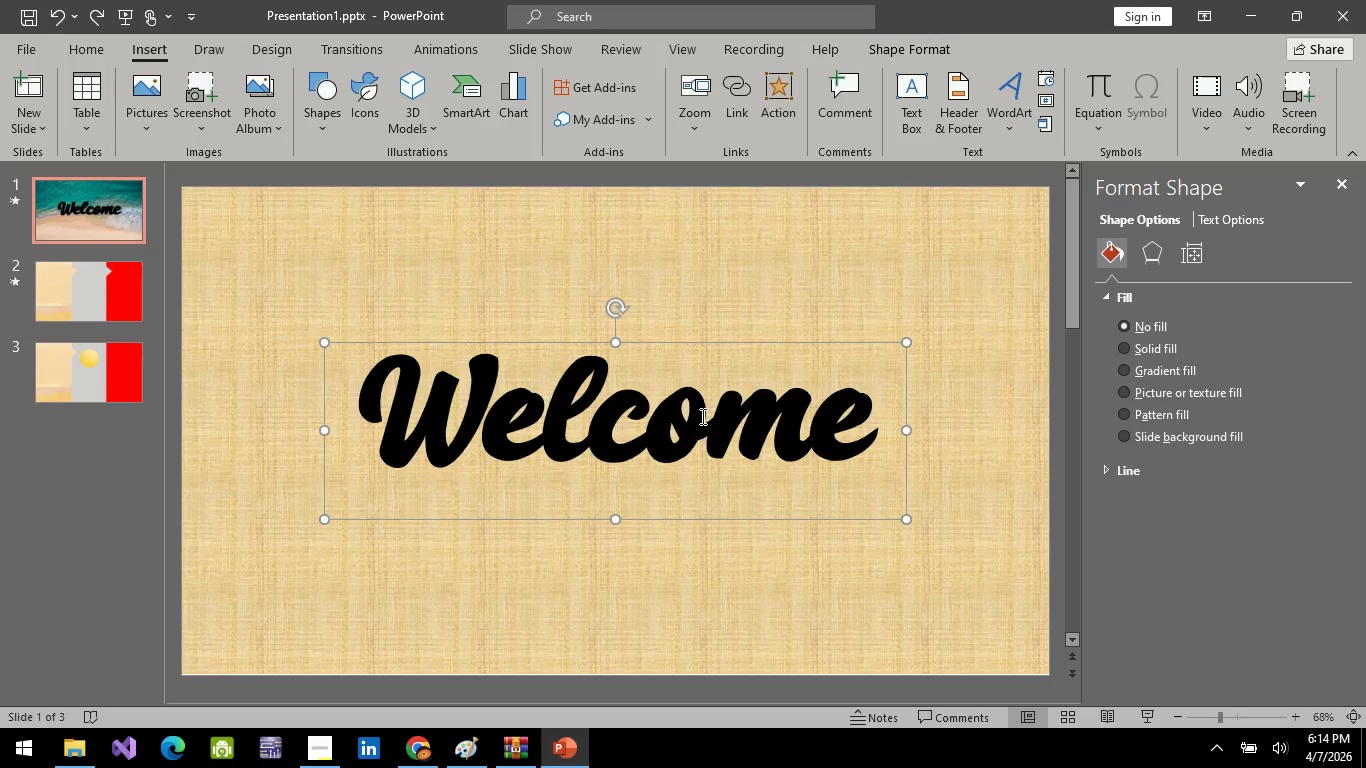 
key(Control+Z)
 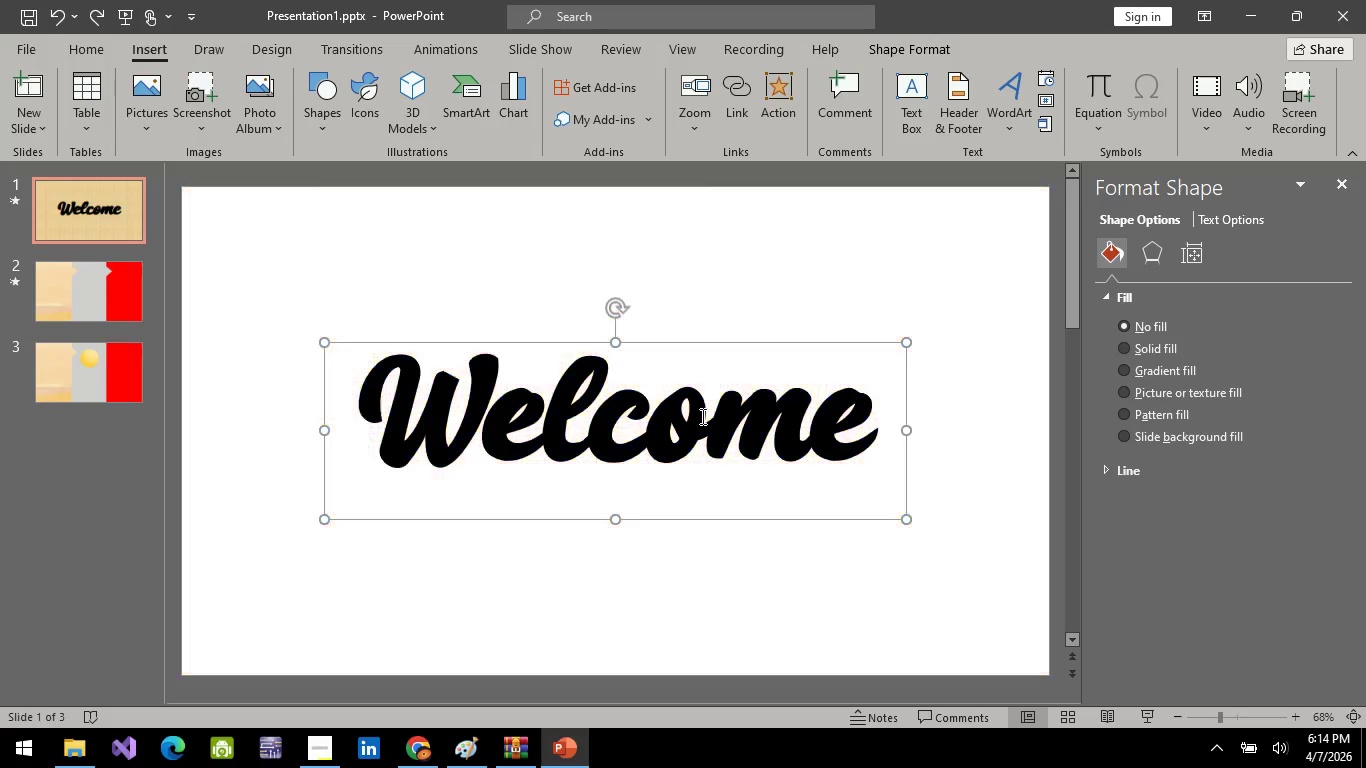 
key(Control+Z)
 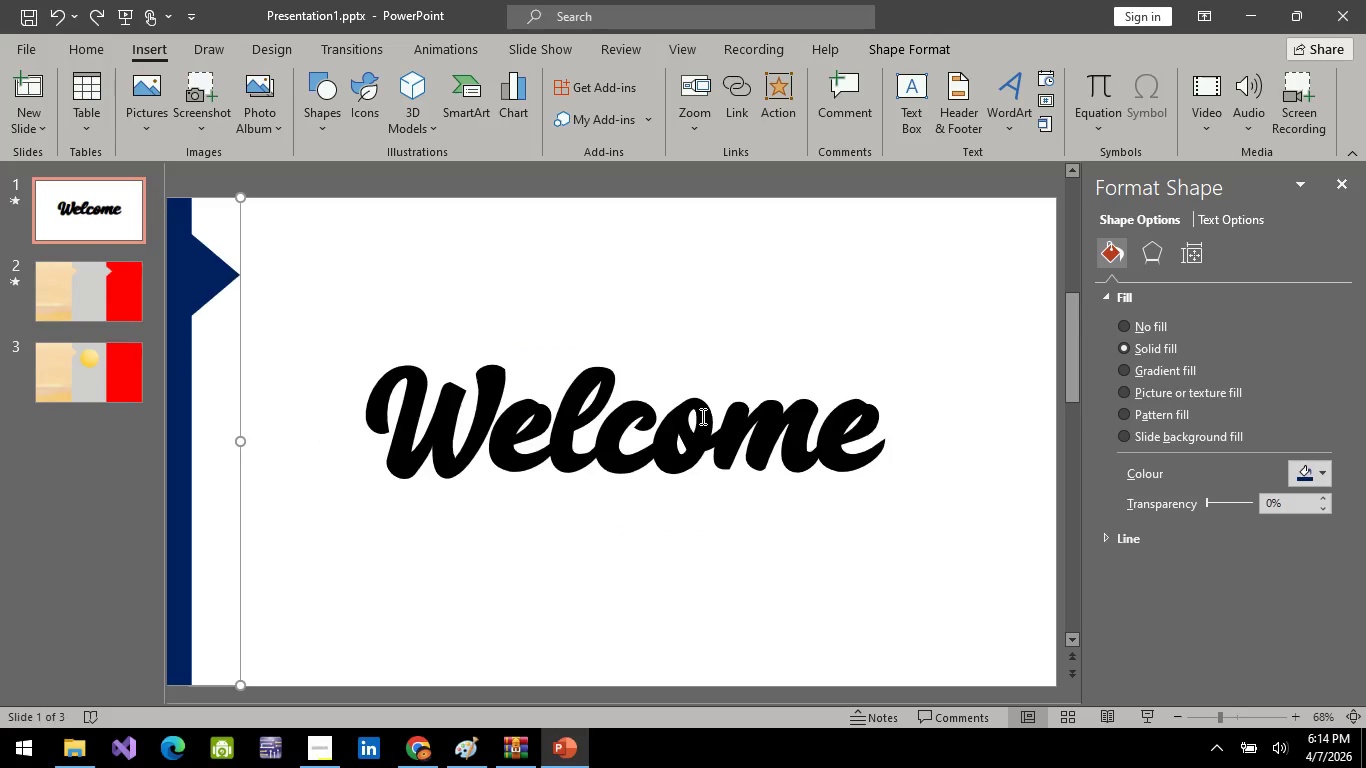 
key(Control+Z)
 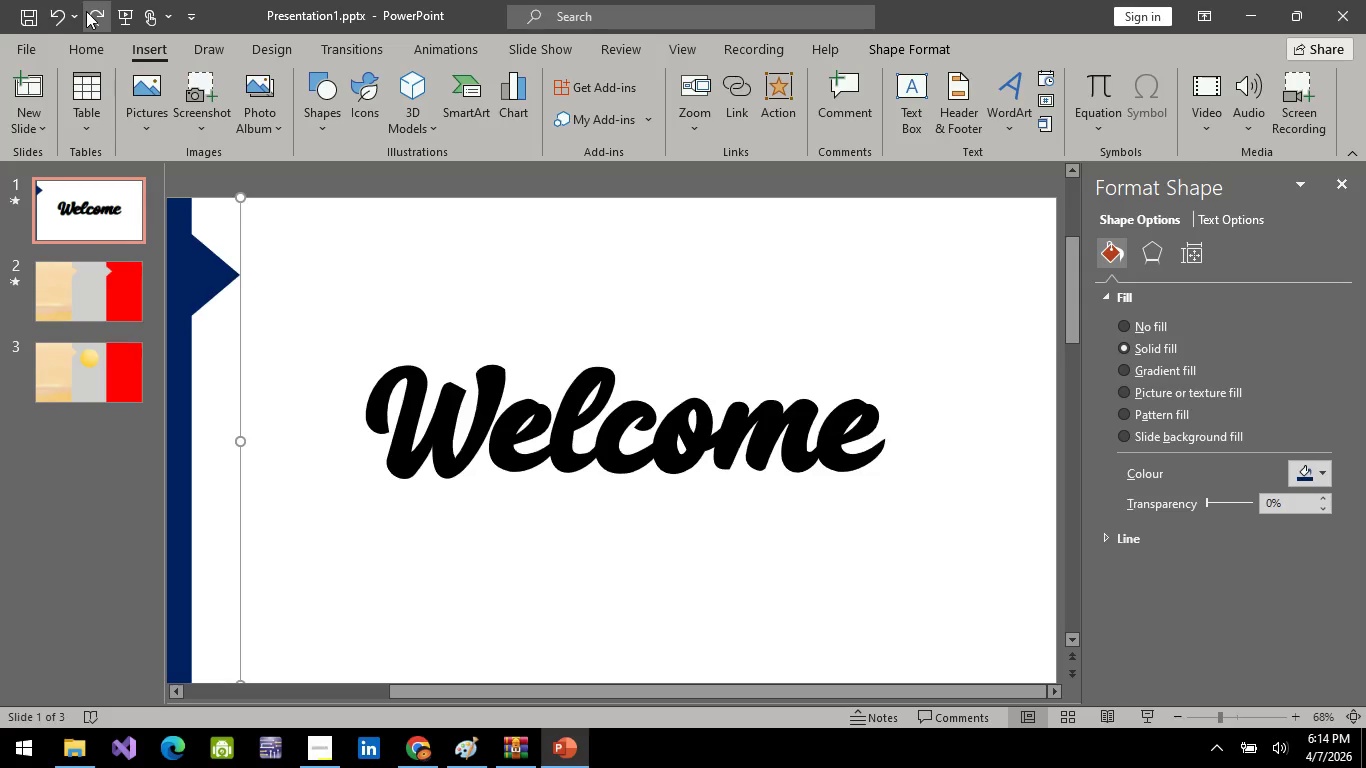 
double_click([88, 12])
 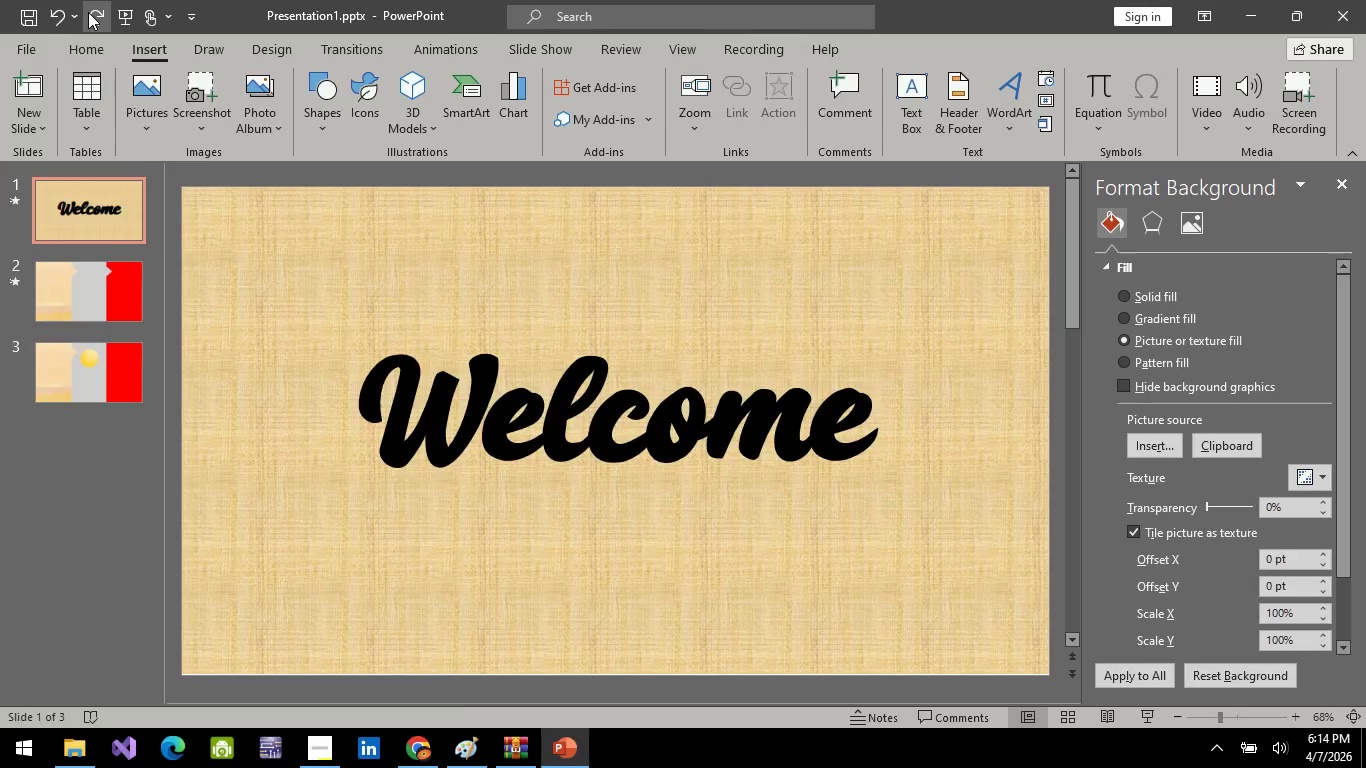 
key(Alt+AltLeft)
 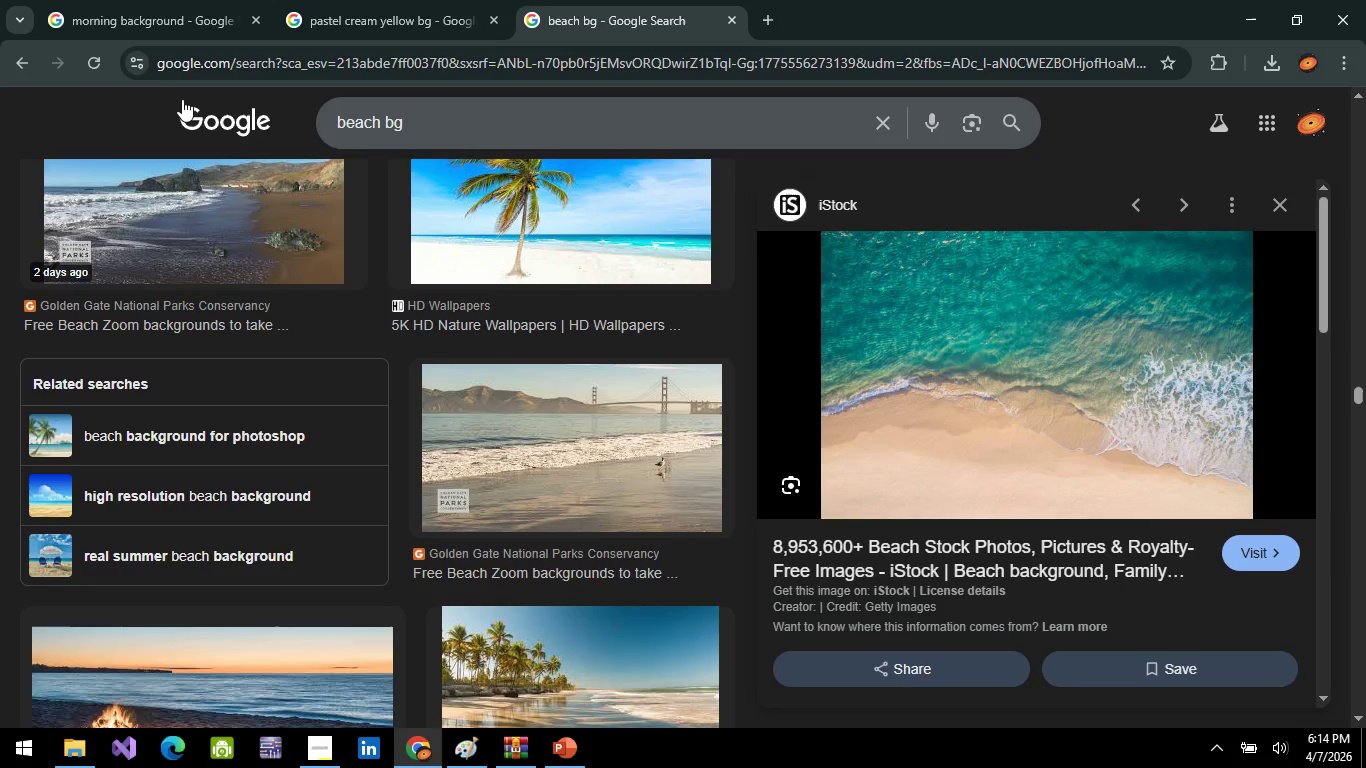 
key(Alt+Tab)
 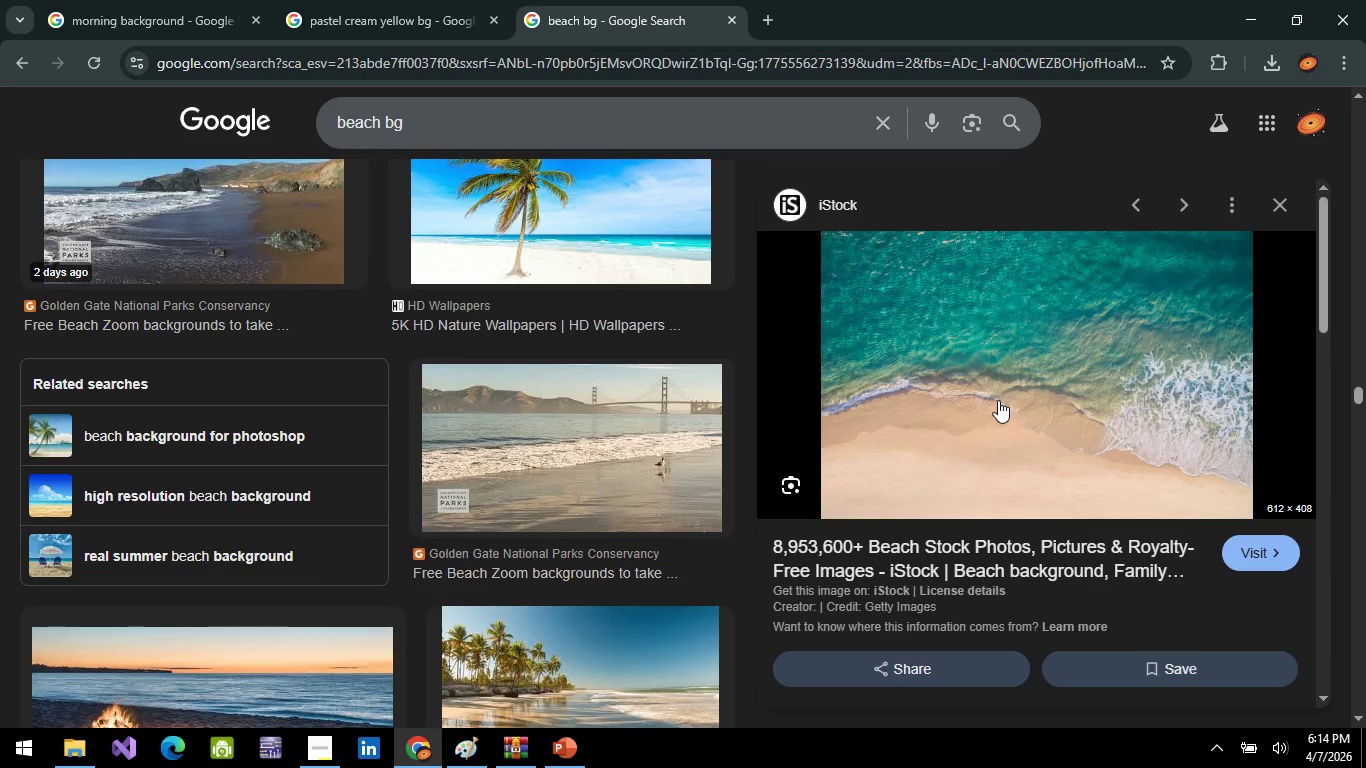 
right_click([991, 367])
 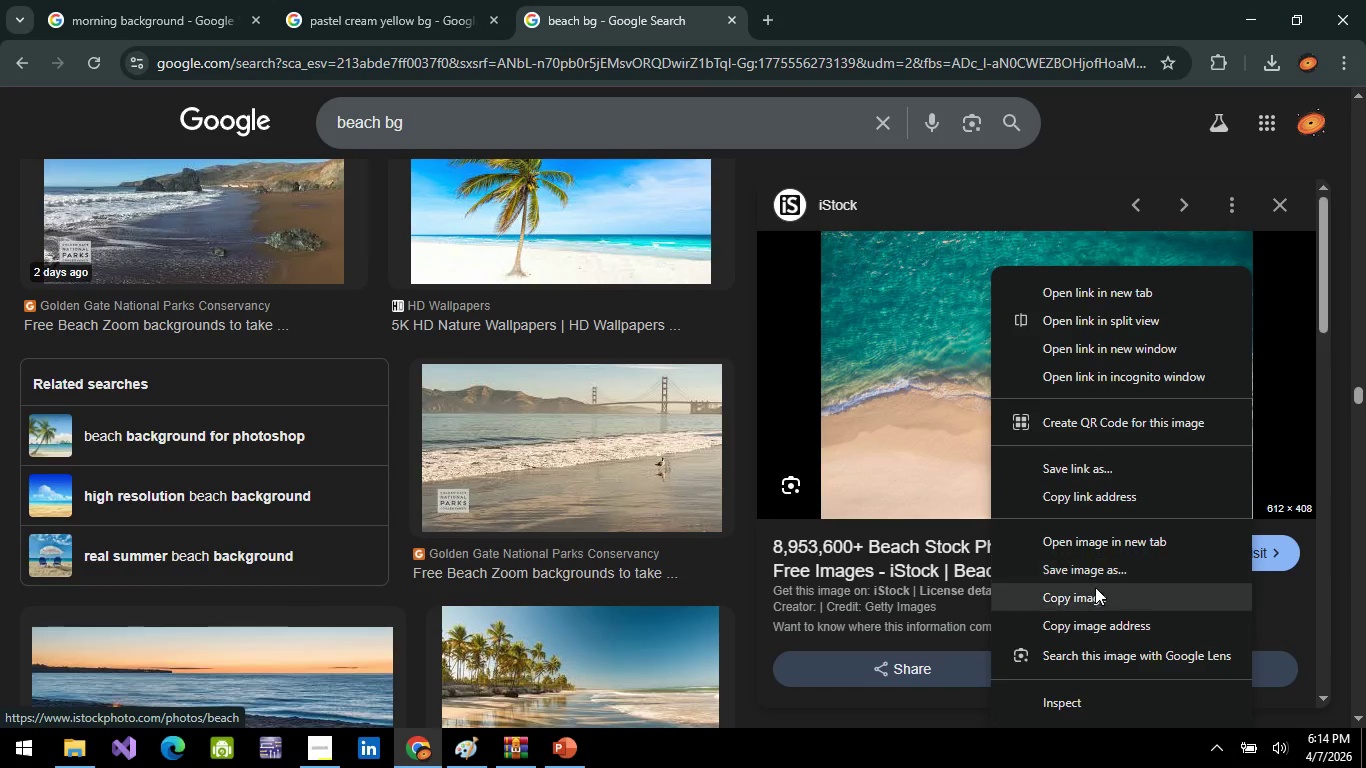 
left_click([1092, 590])
 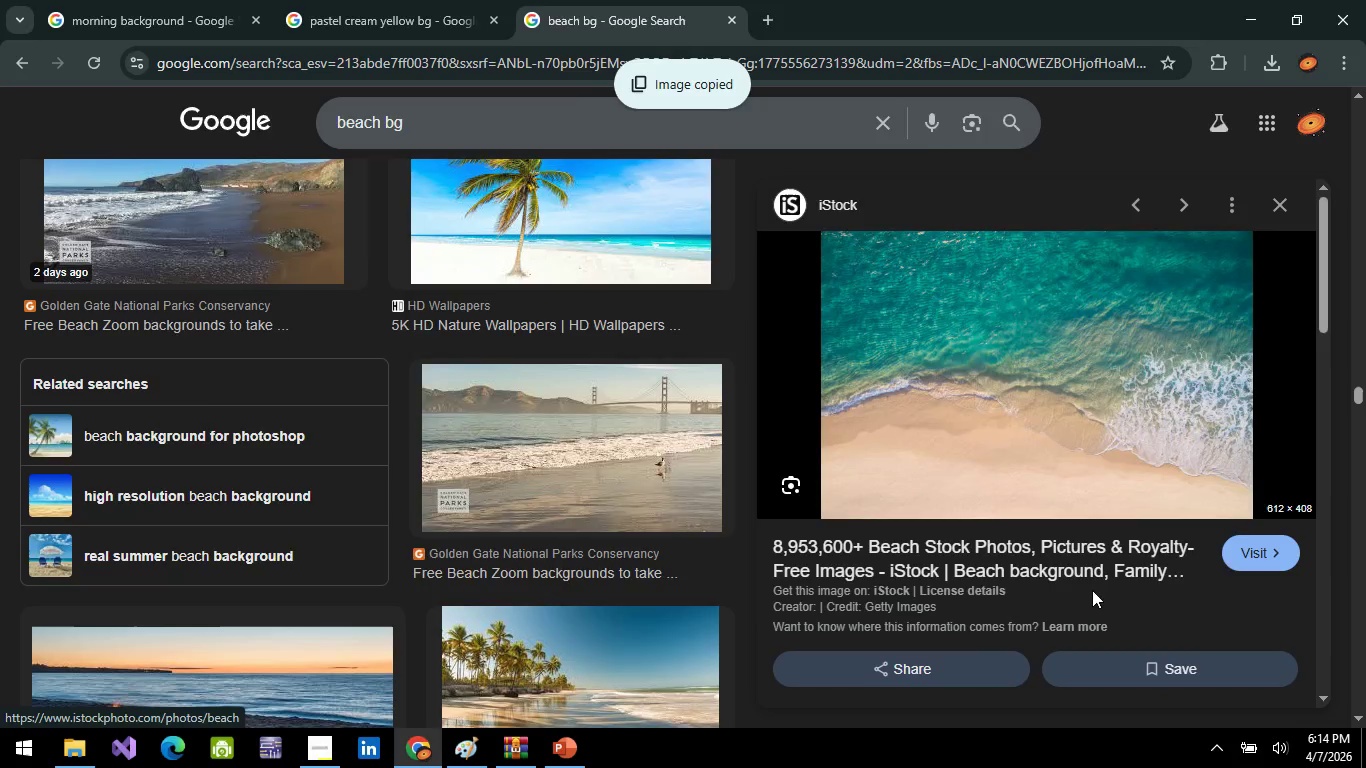 
key(Alt+AltLeft)
 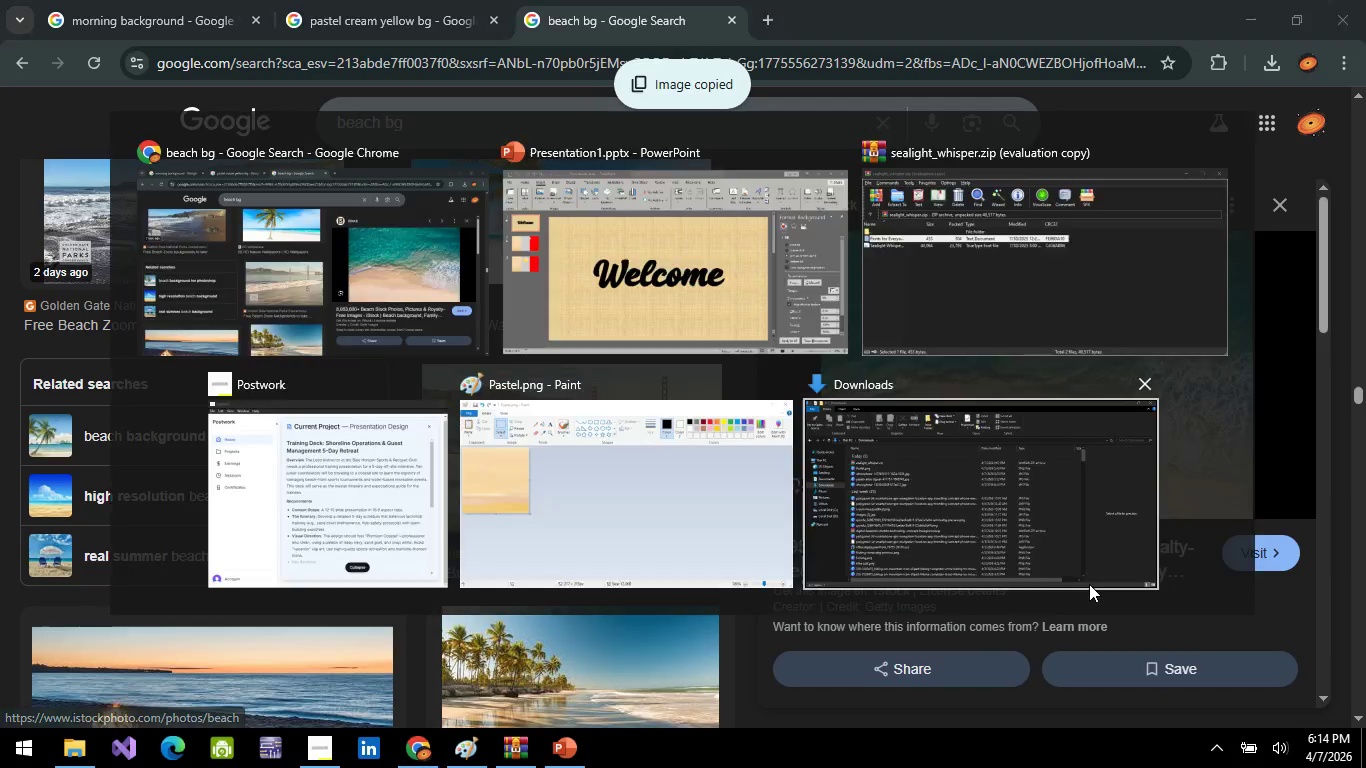 
key(Alt+Tab)
 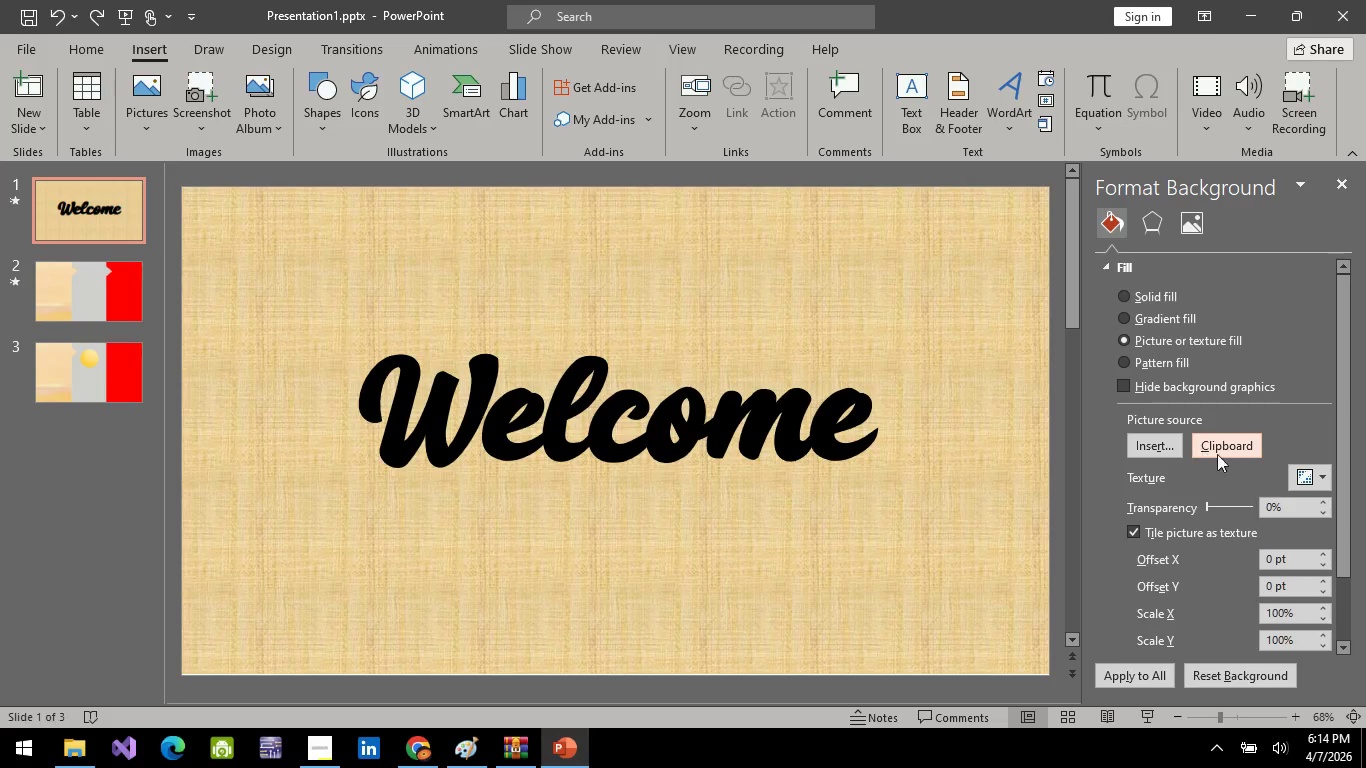 
left_click([1224, 454])
 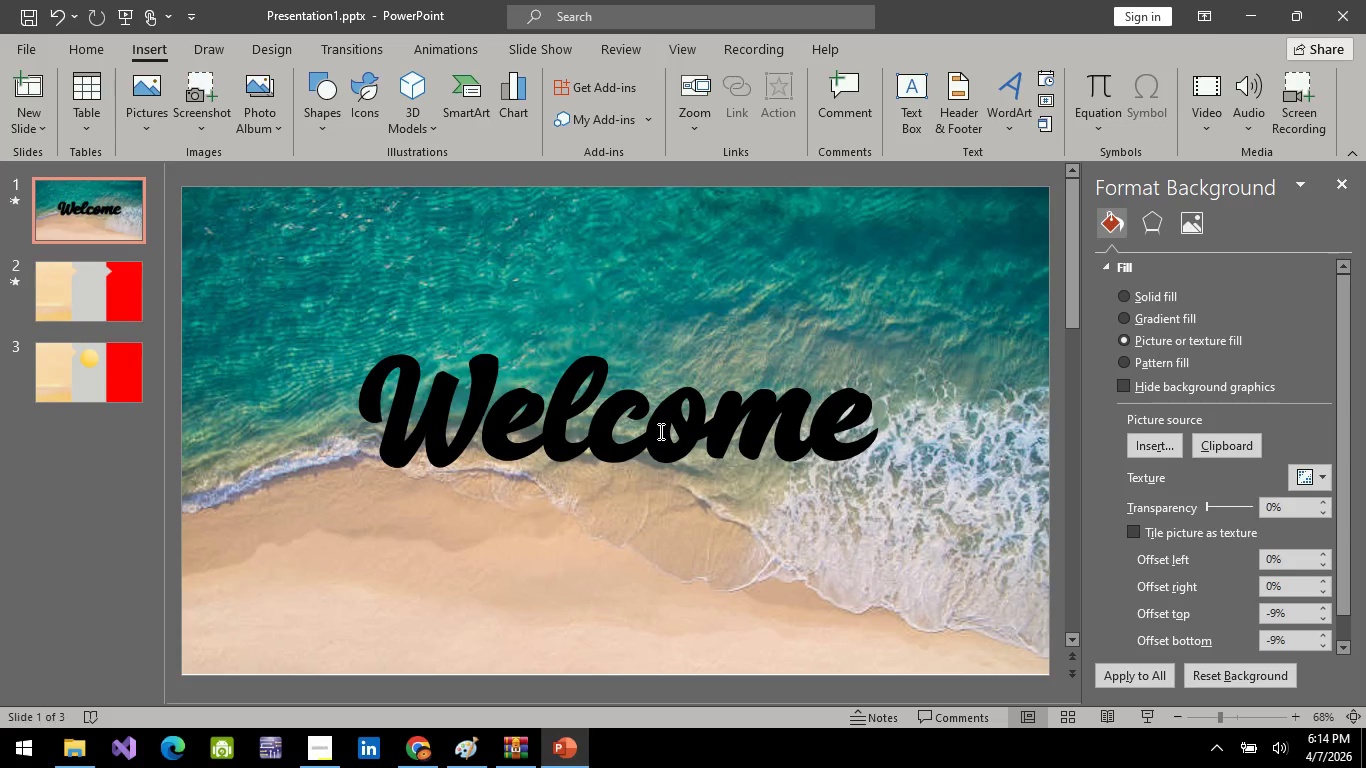 
left_click([659, 431])
 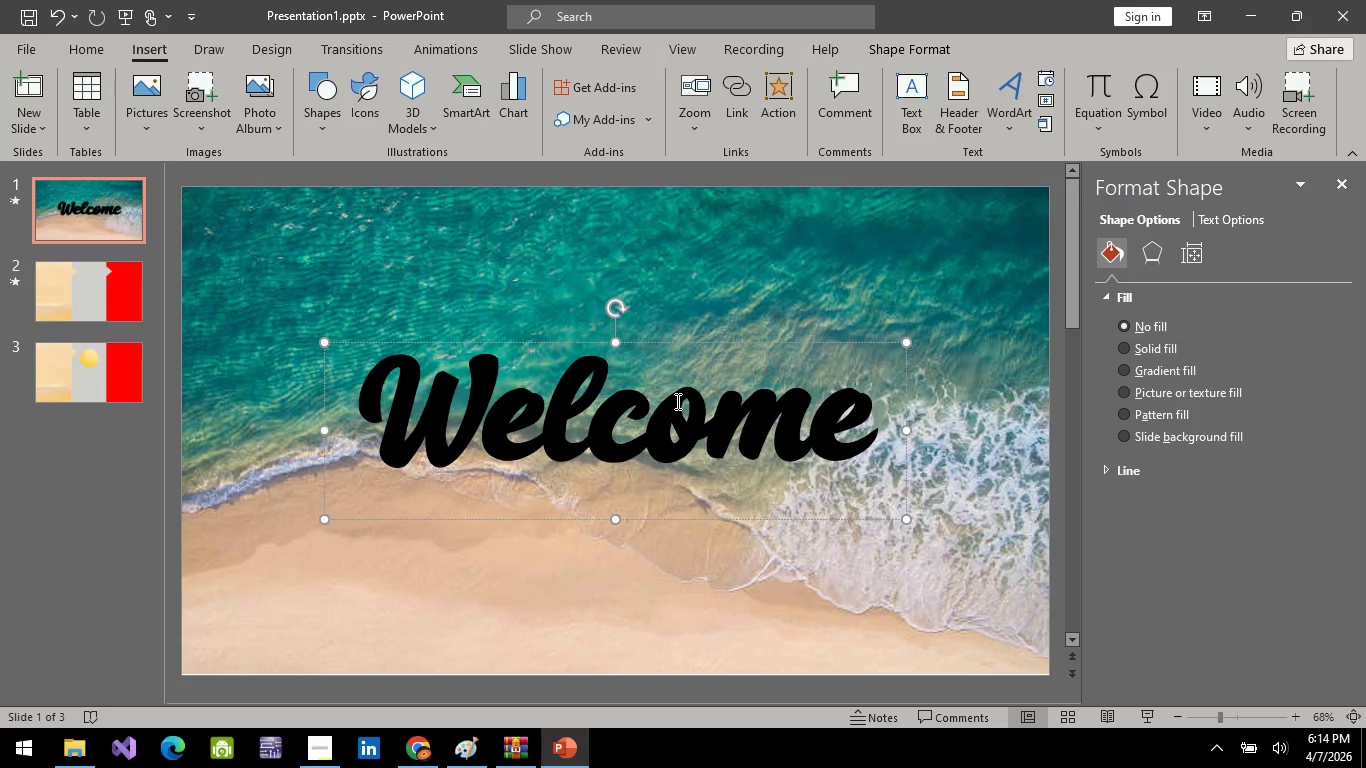 
key(Delete)
 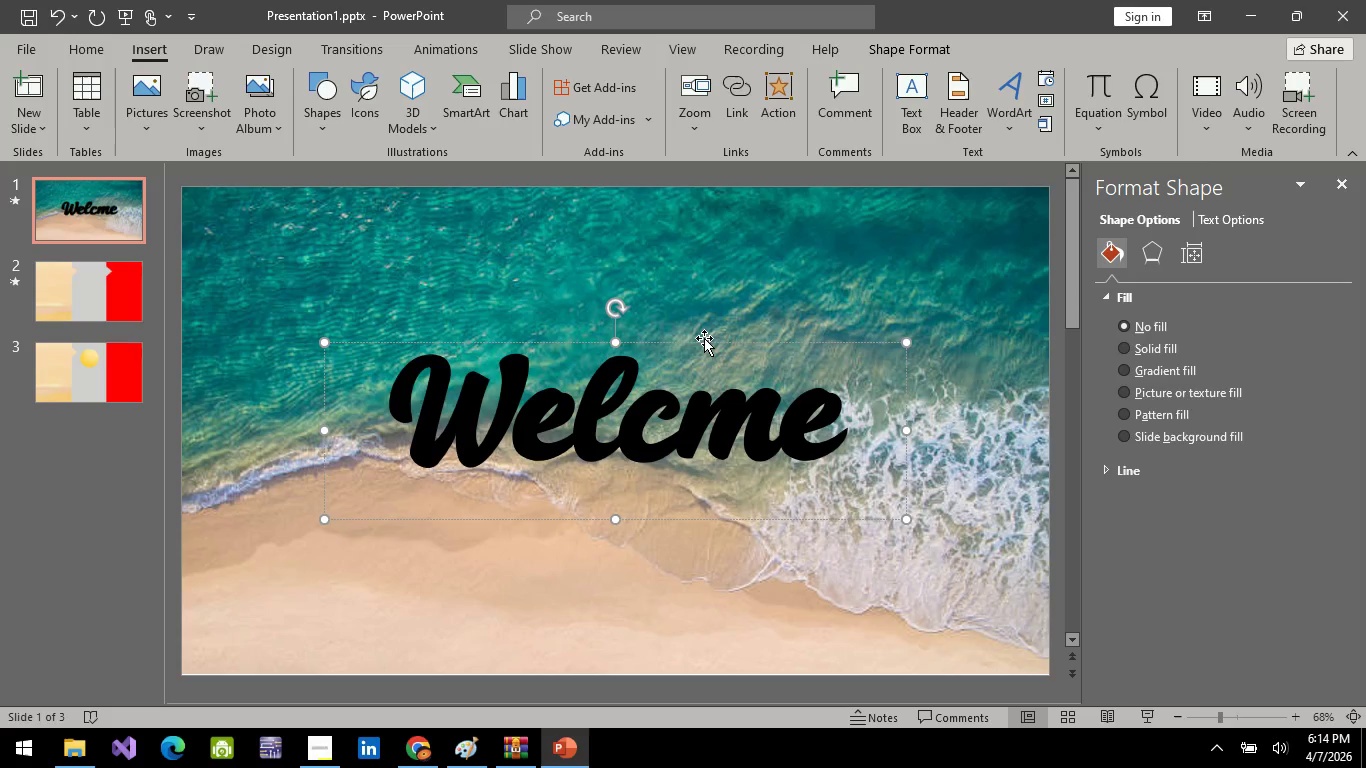 
left_click([704, 340])
 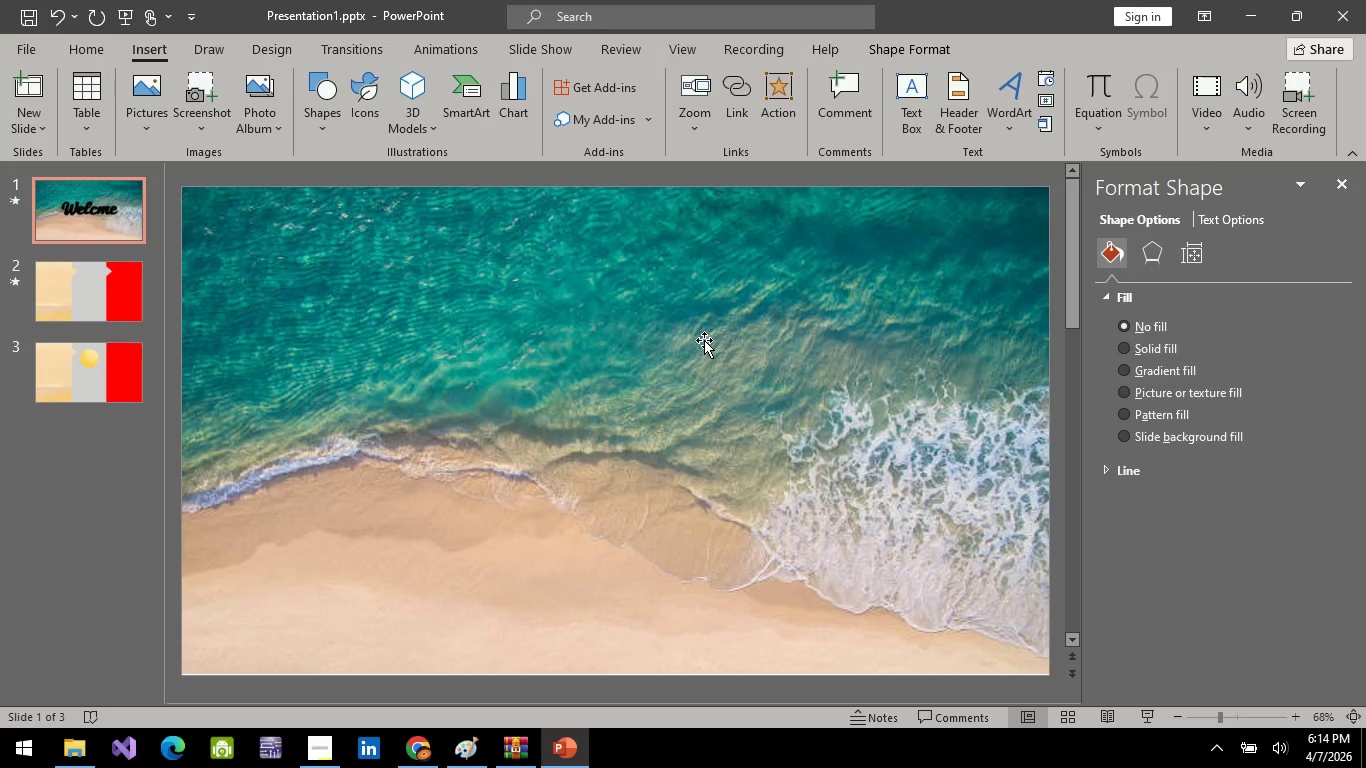 
key(Delete)
 